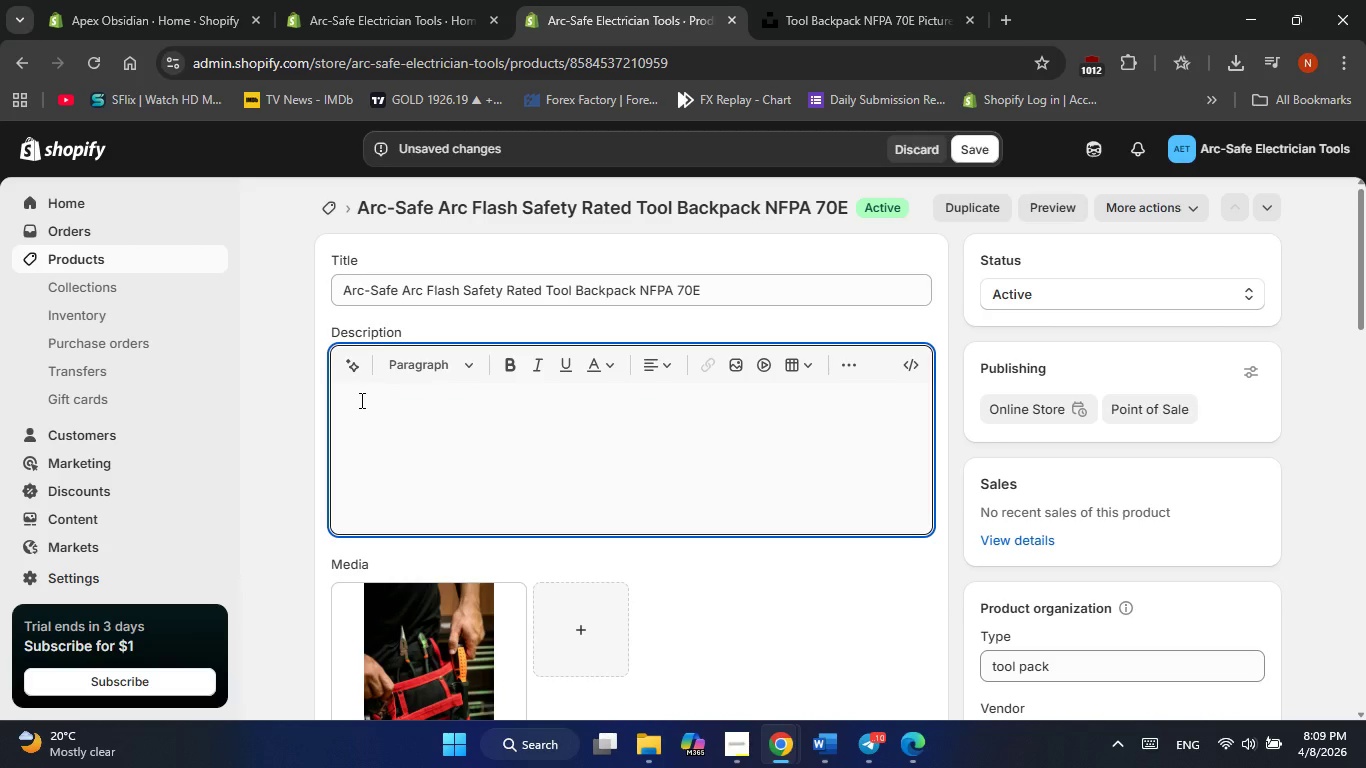 
left_click([366, 413])
 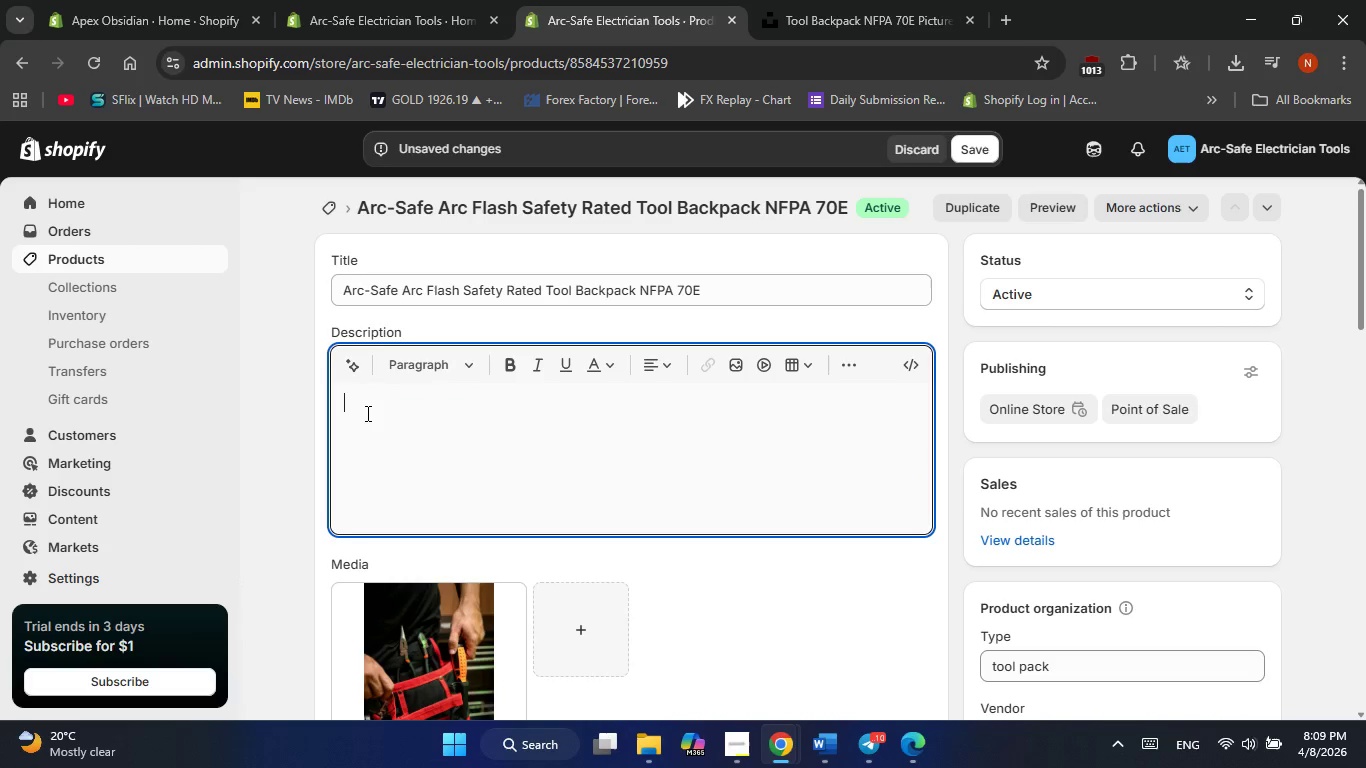 
wait(8.5)
 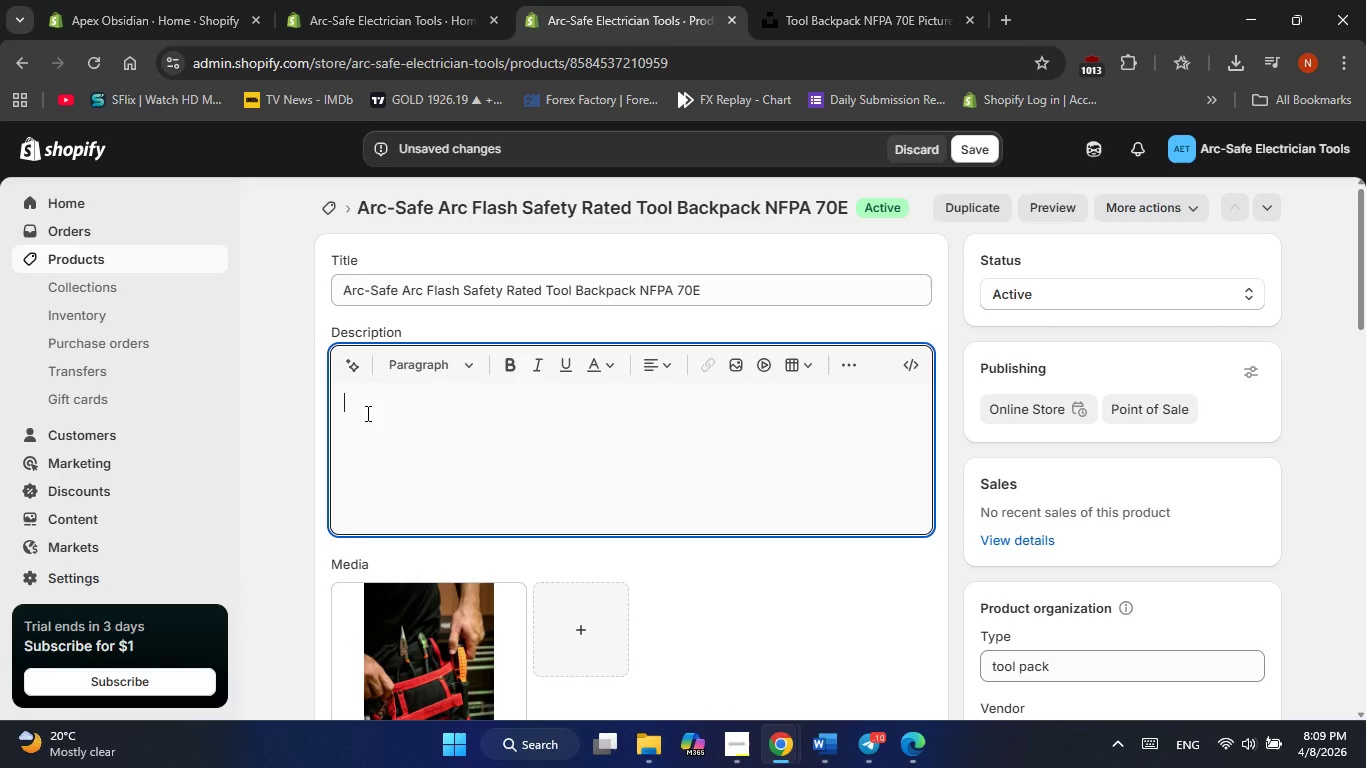 
left_click([366, 408])
 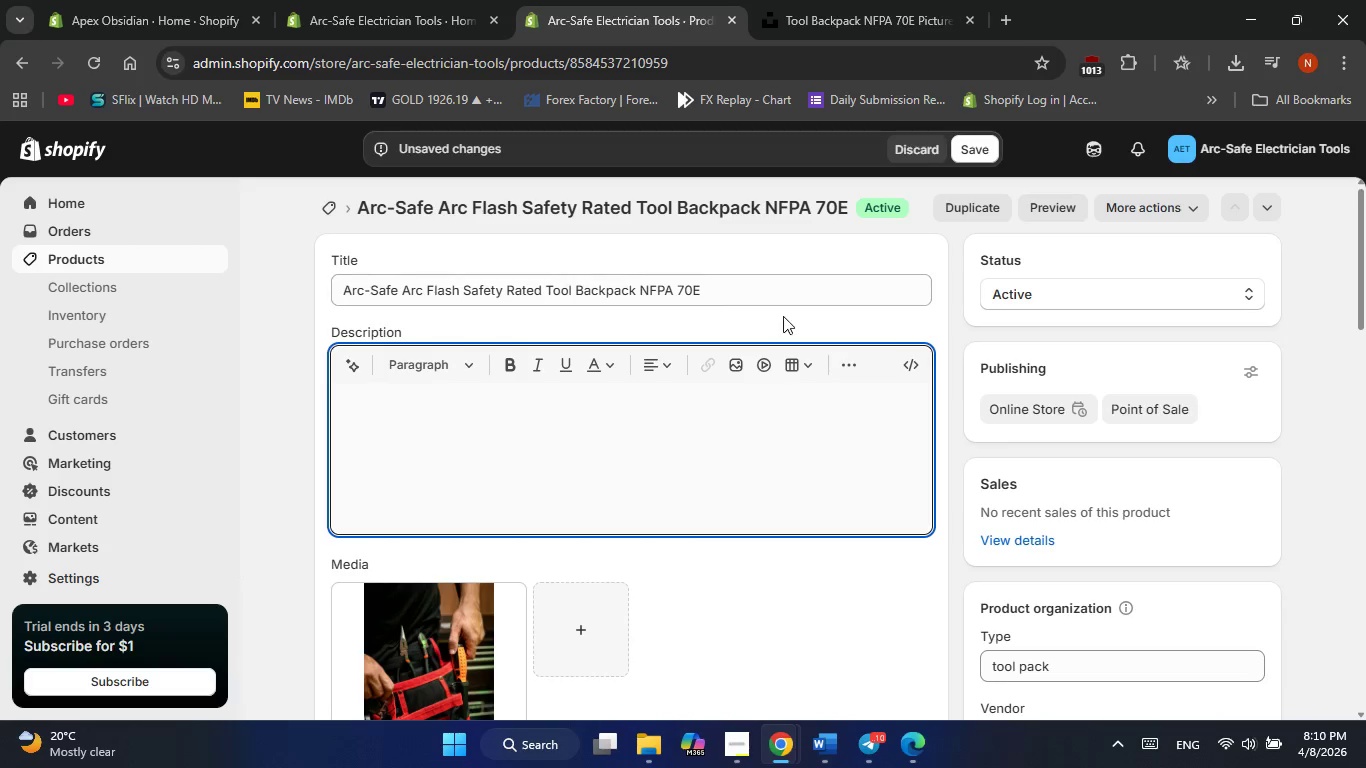 
wait(5.25)
 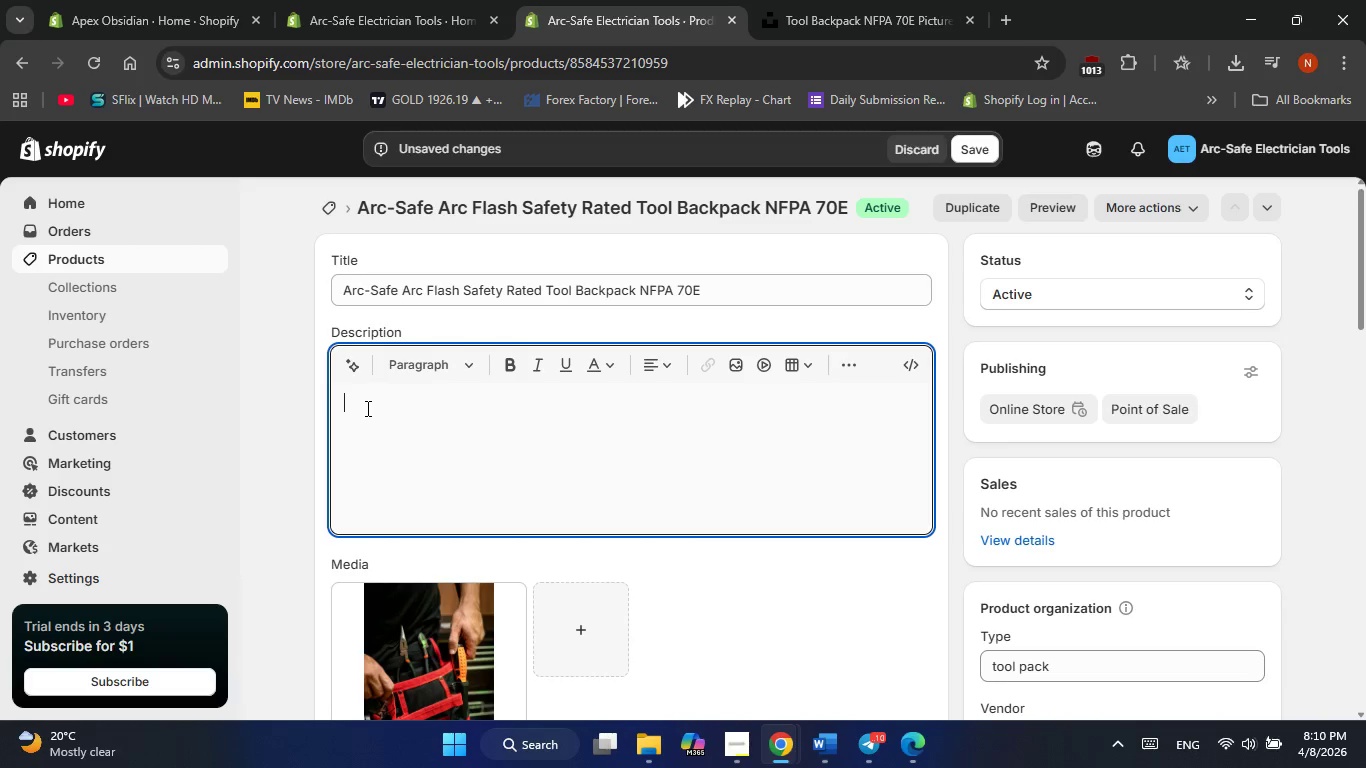 
left_click([500, 392])
 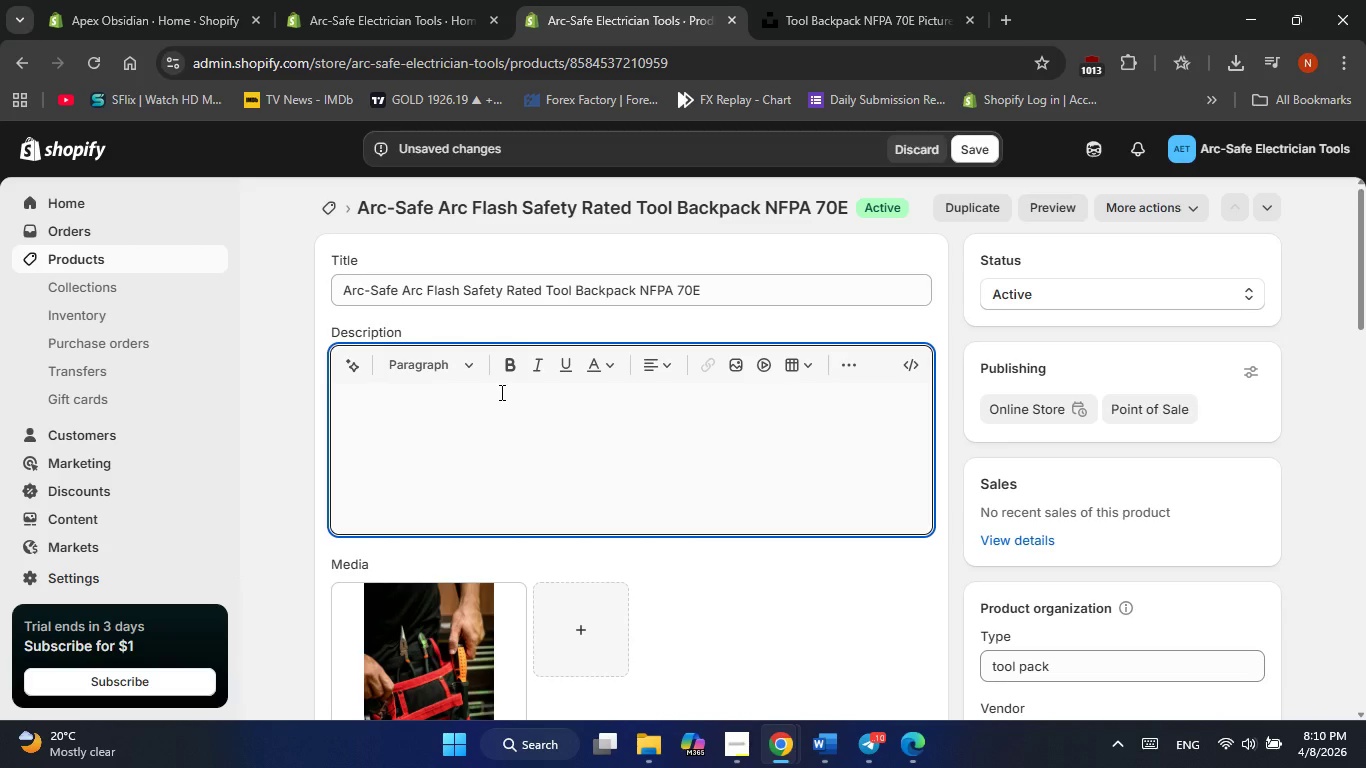 
key(Backspace)
key(Backspace)
type(Technical Specification)
 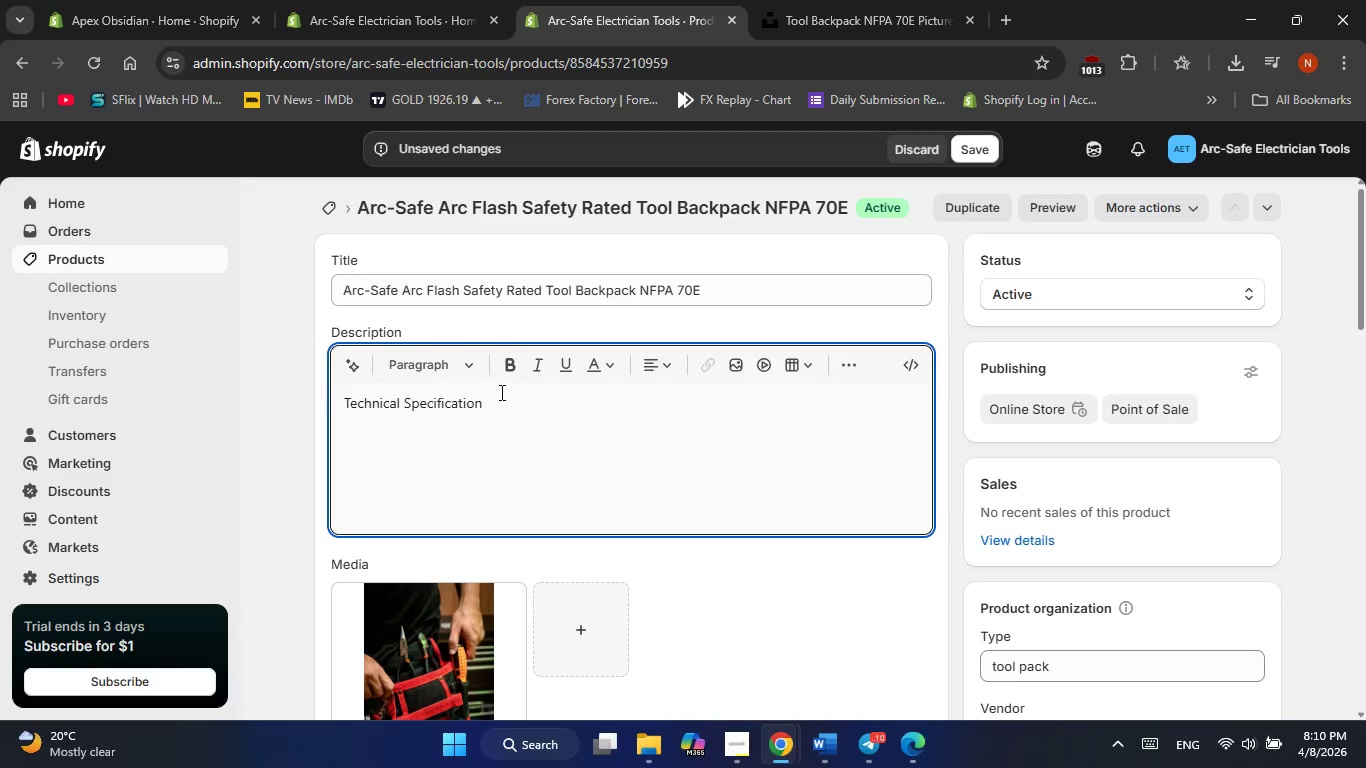 
key(Enter)
 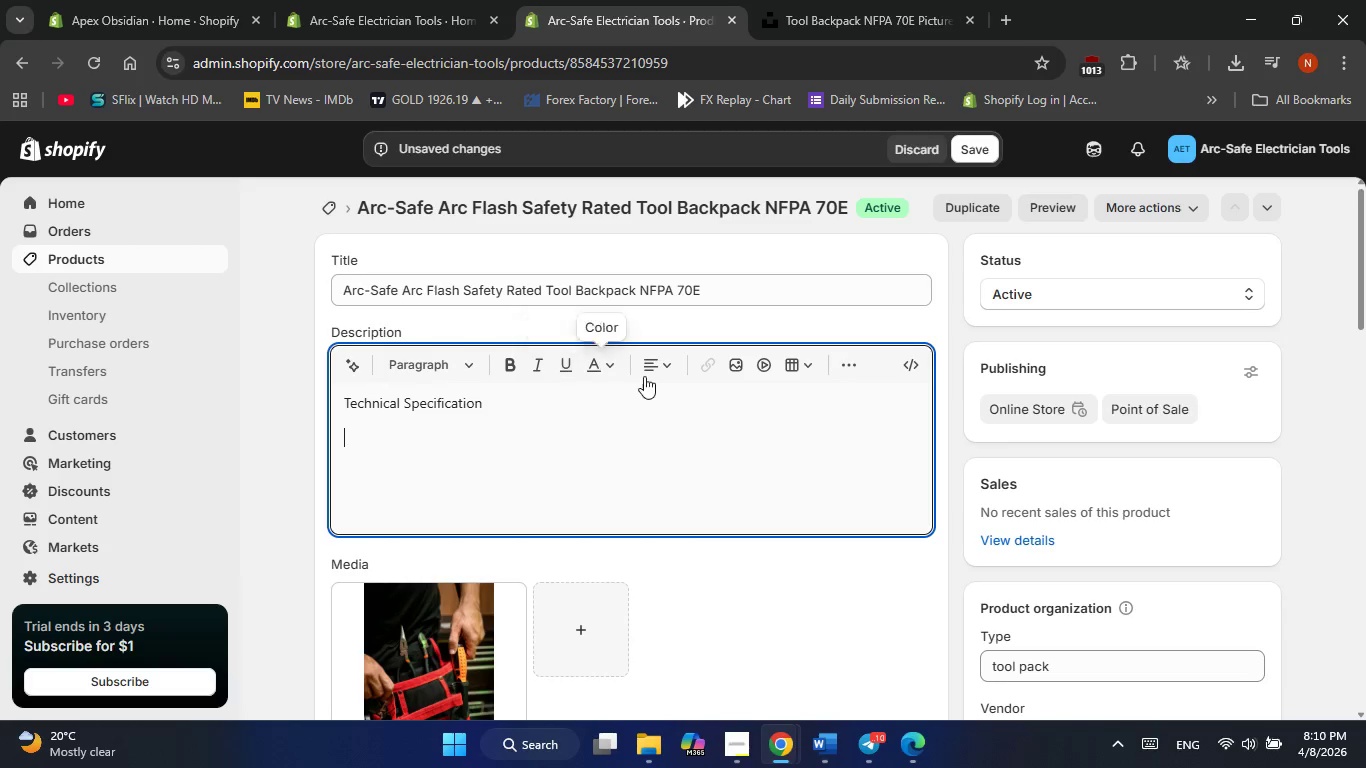 
left_click([672, 365])
 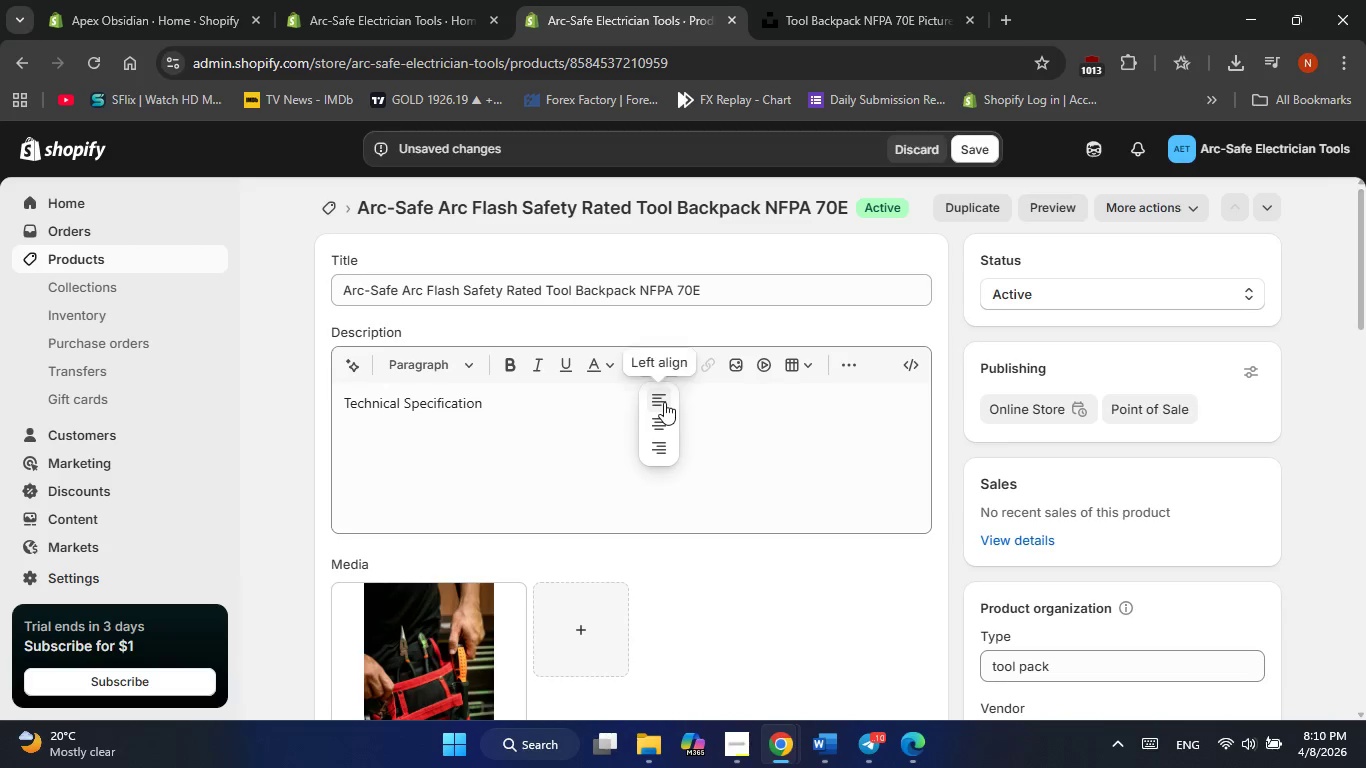 
left_click([710, 421])
 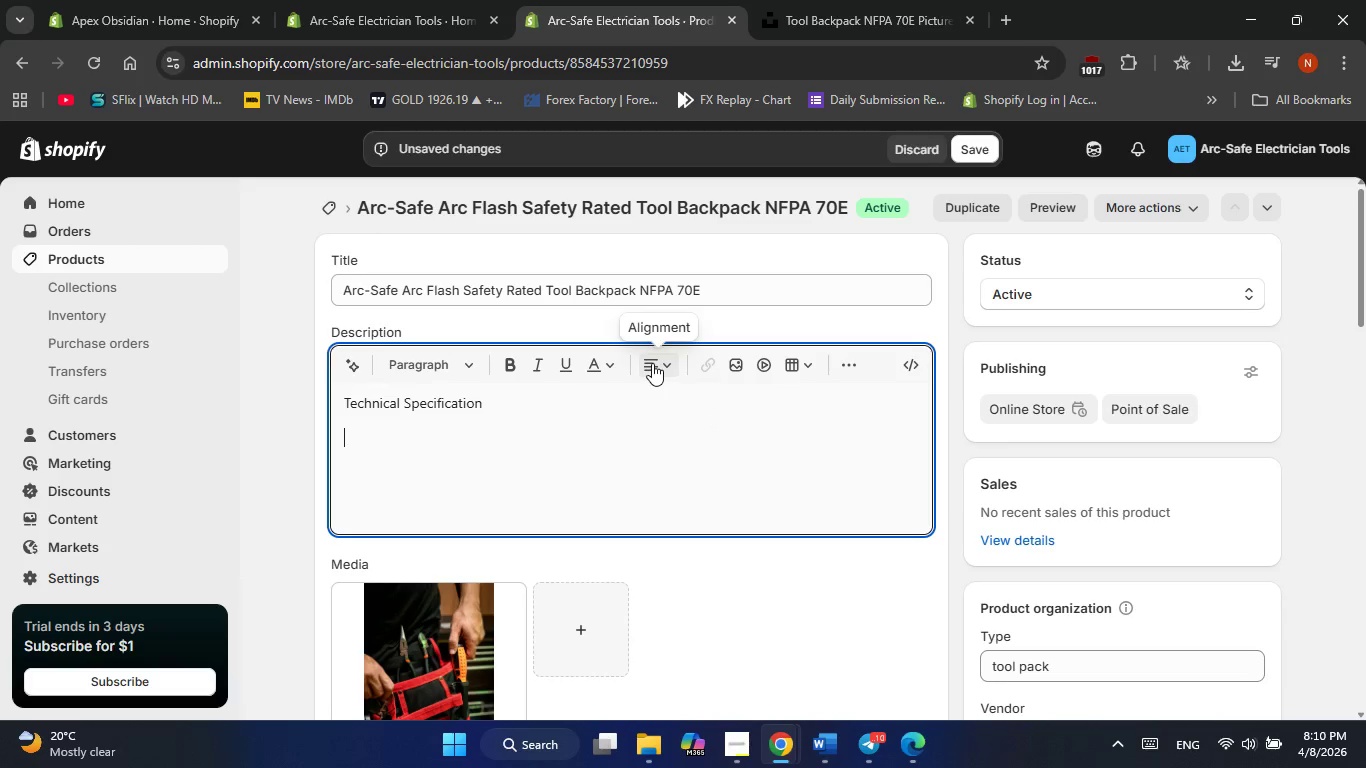 
left_click([471, 363])
 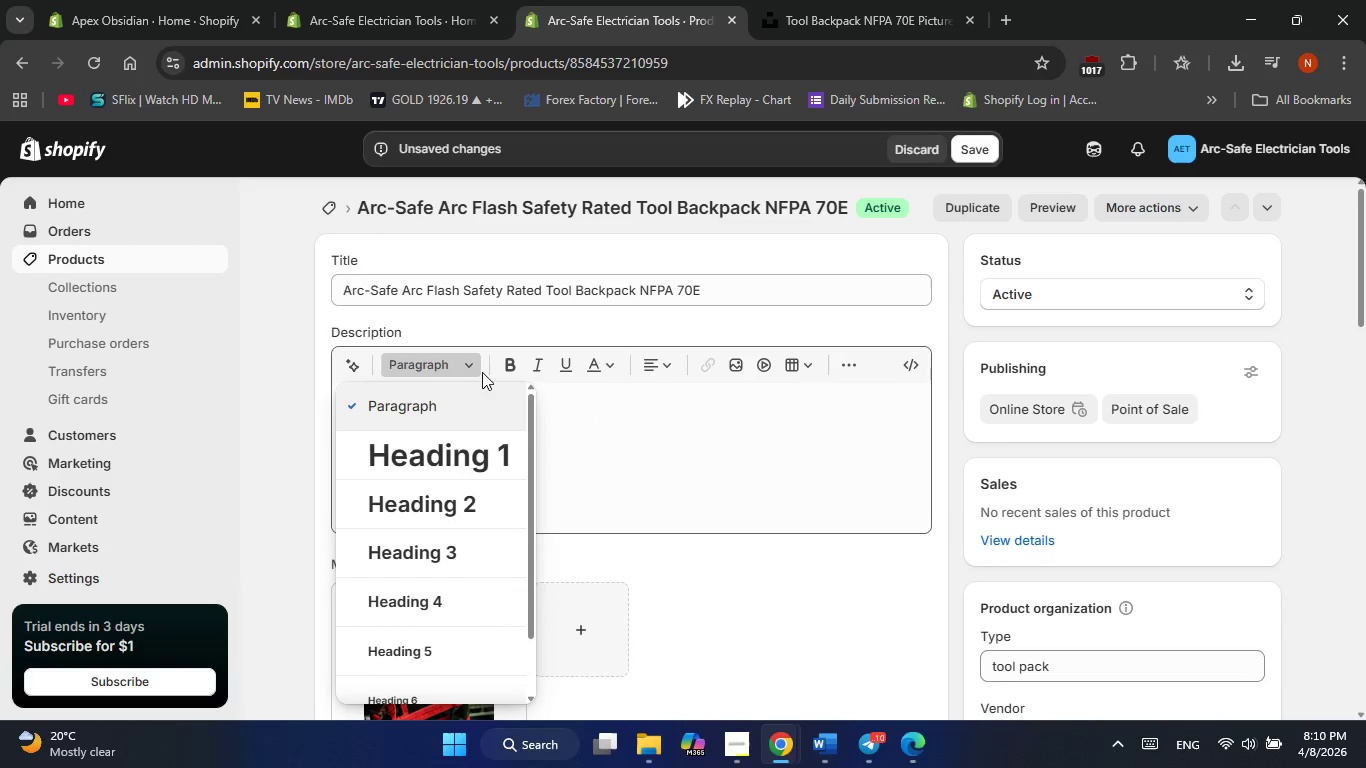 
left_click([471, 366])
 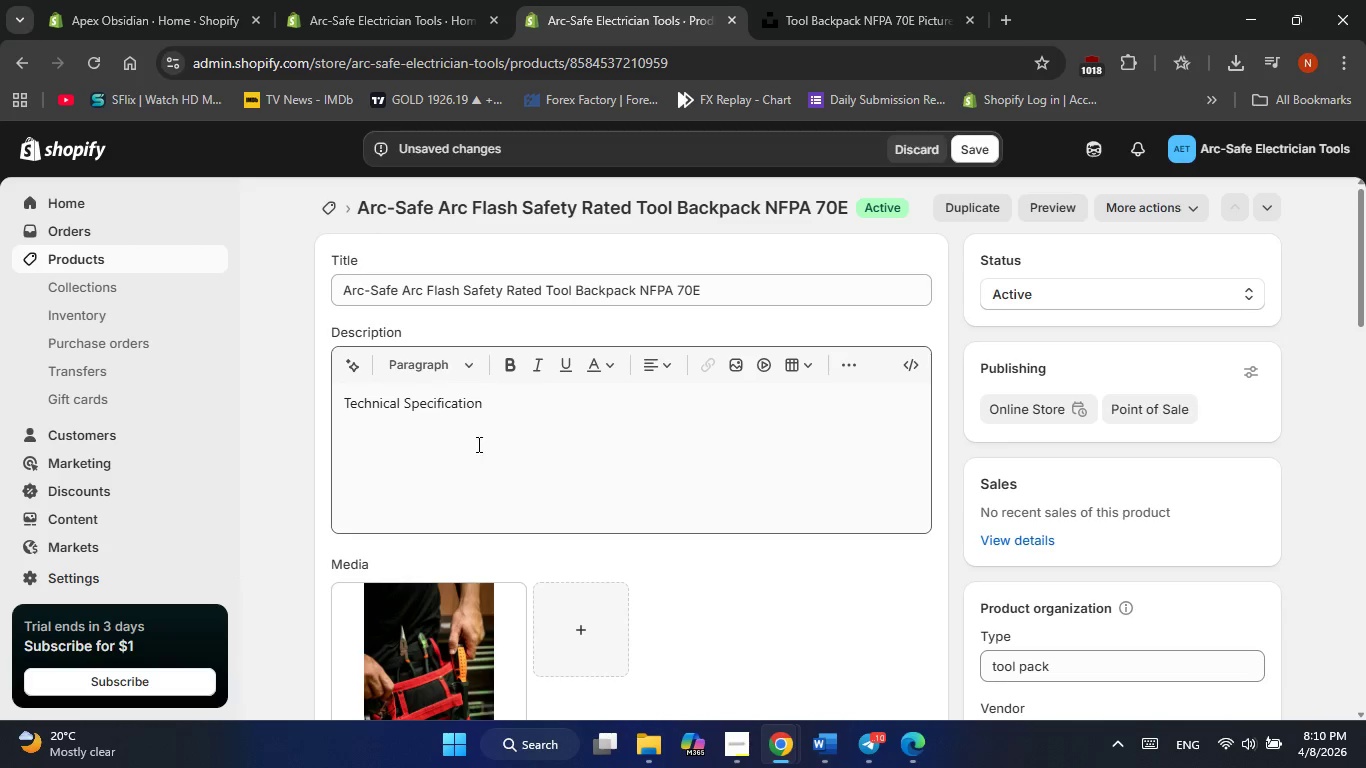 
left_click([505, 407])
 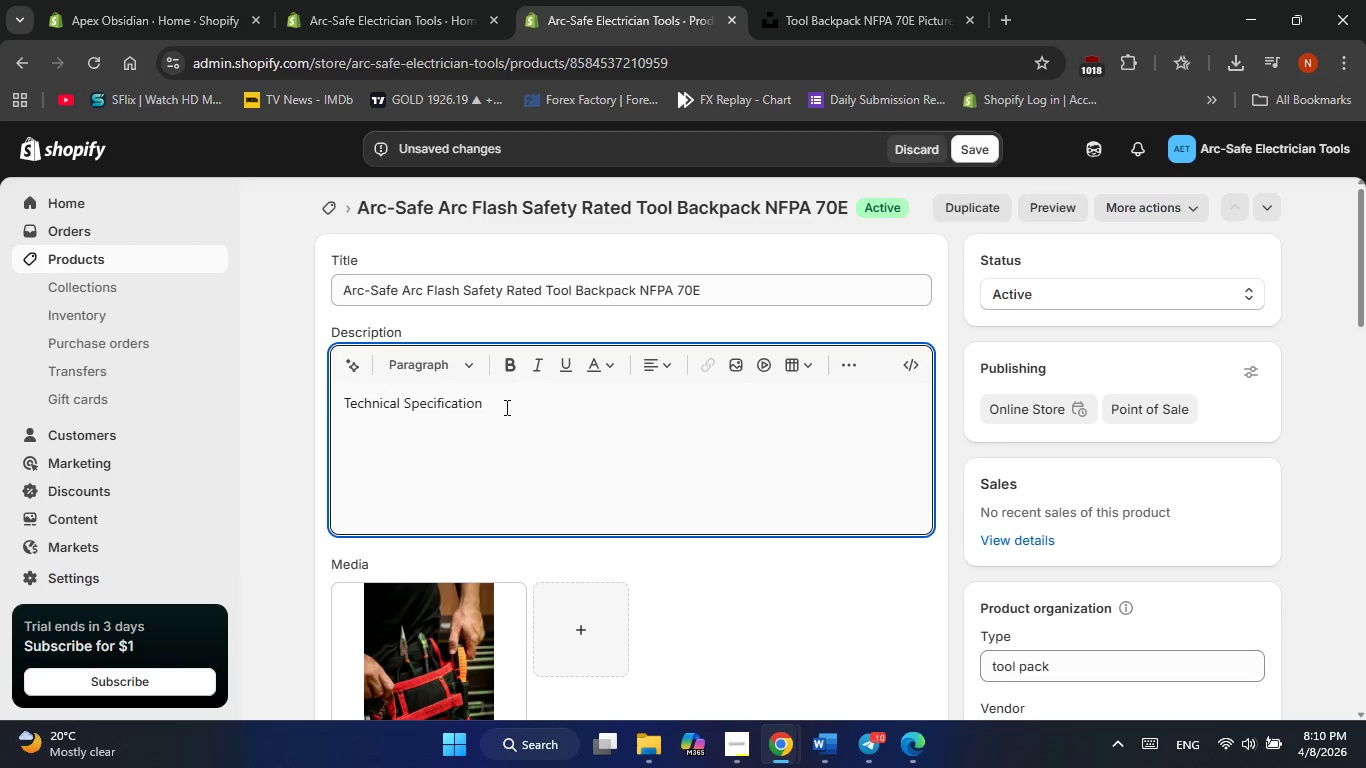 
key(Enter)
 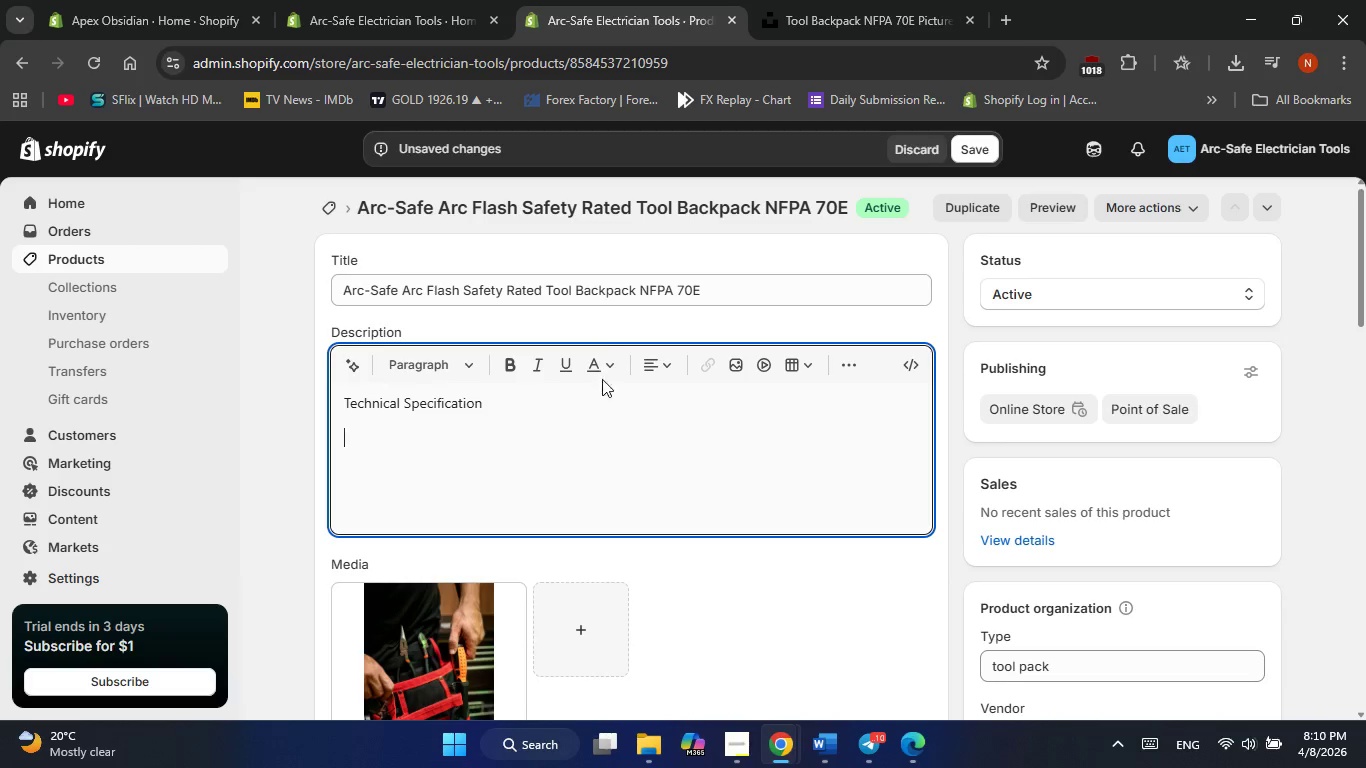 
left_click([611, 370])
 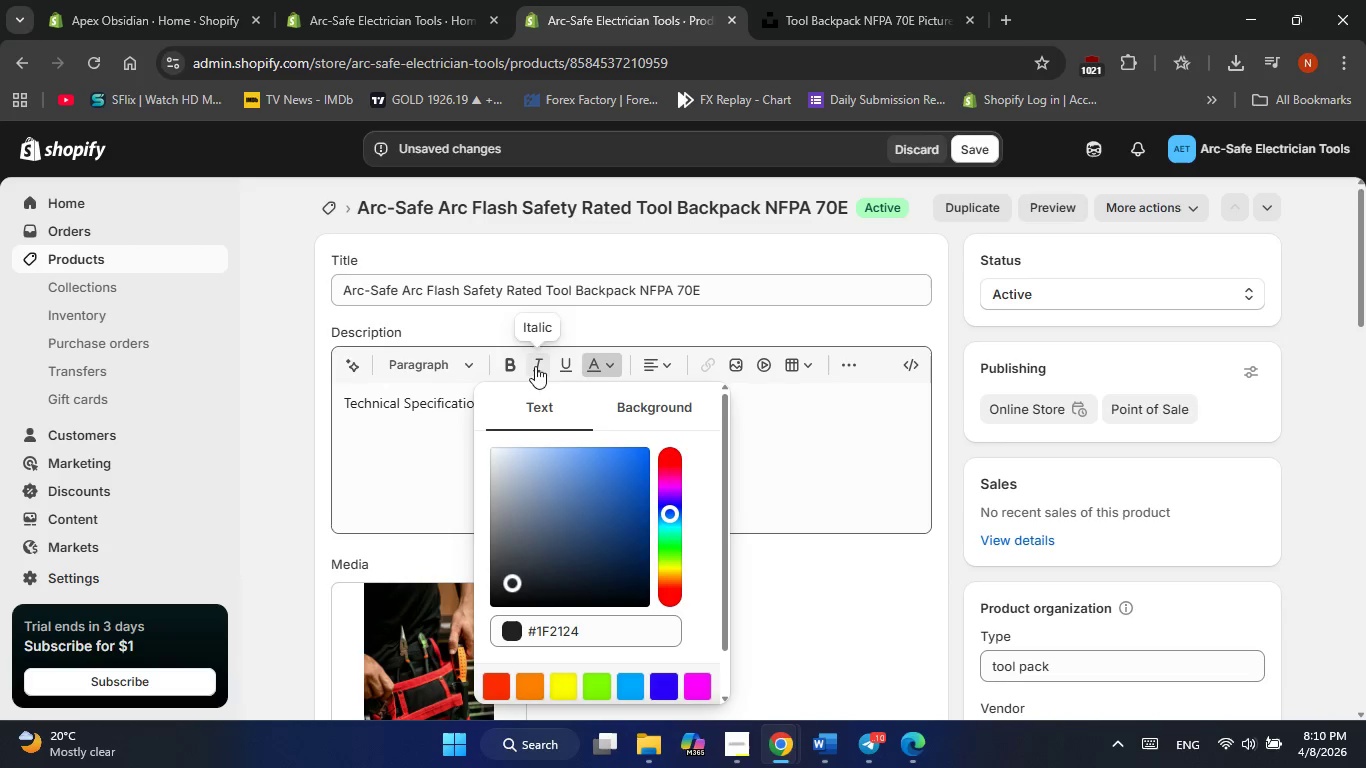 
left_click([781, 417])
 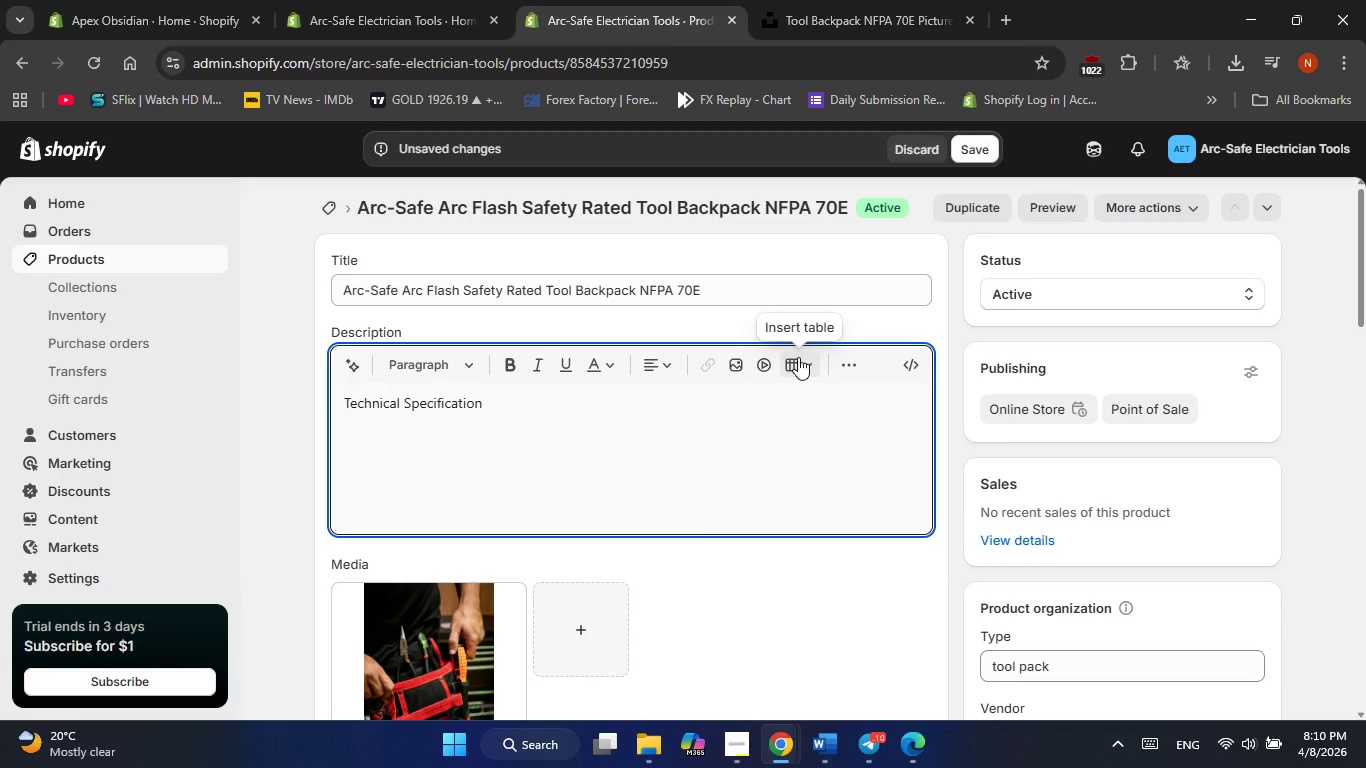 
left_click([801, 358])
 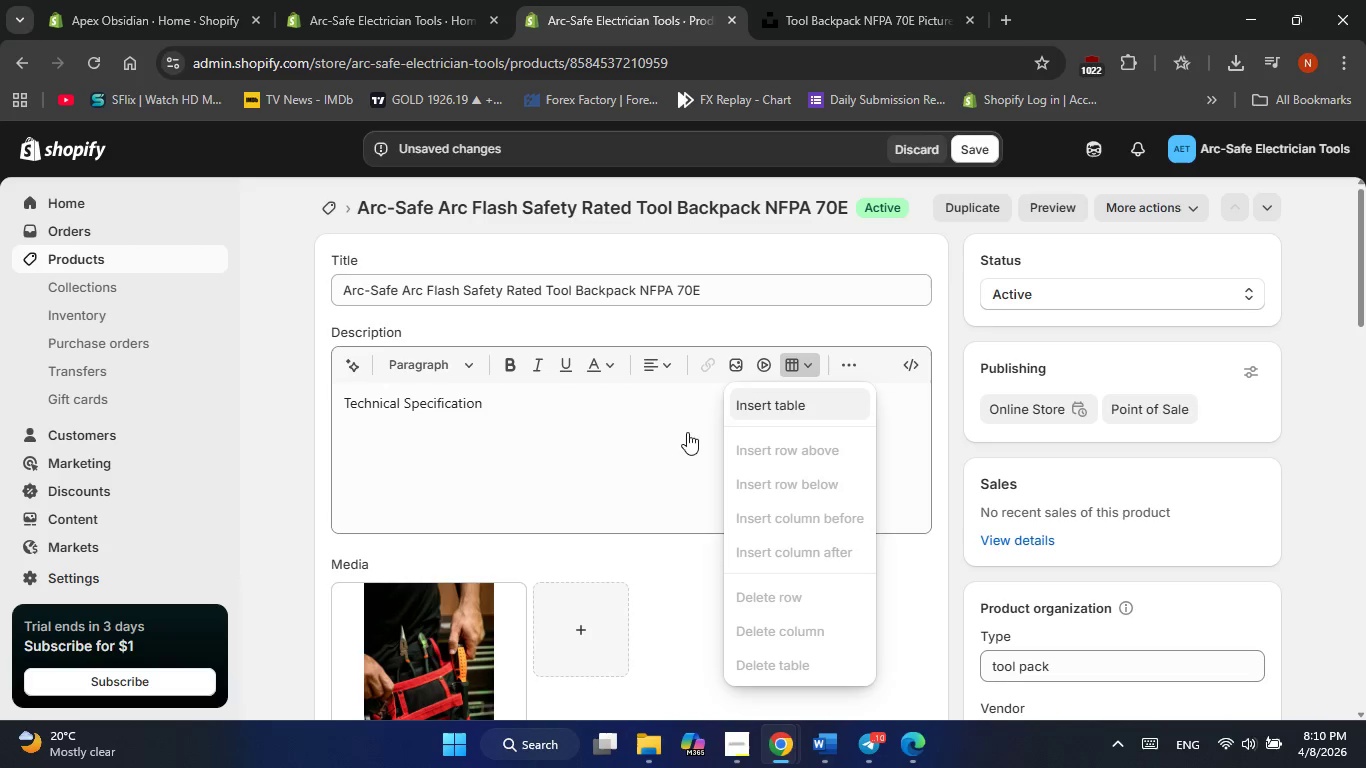 
left_click([686, 432])
 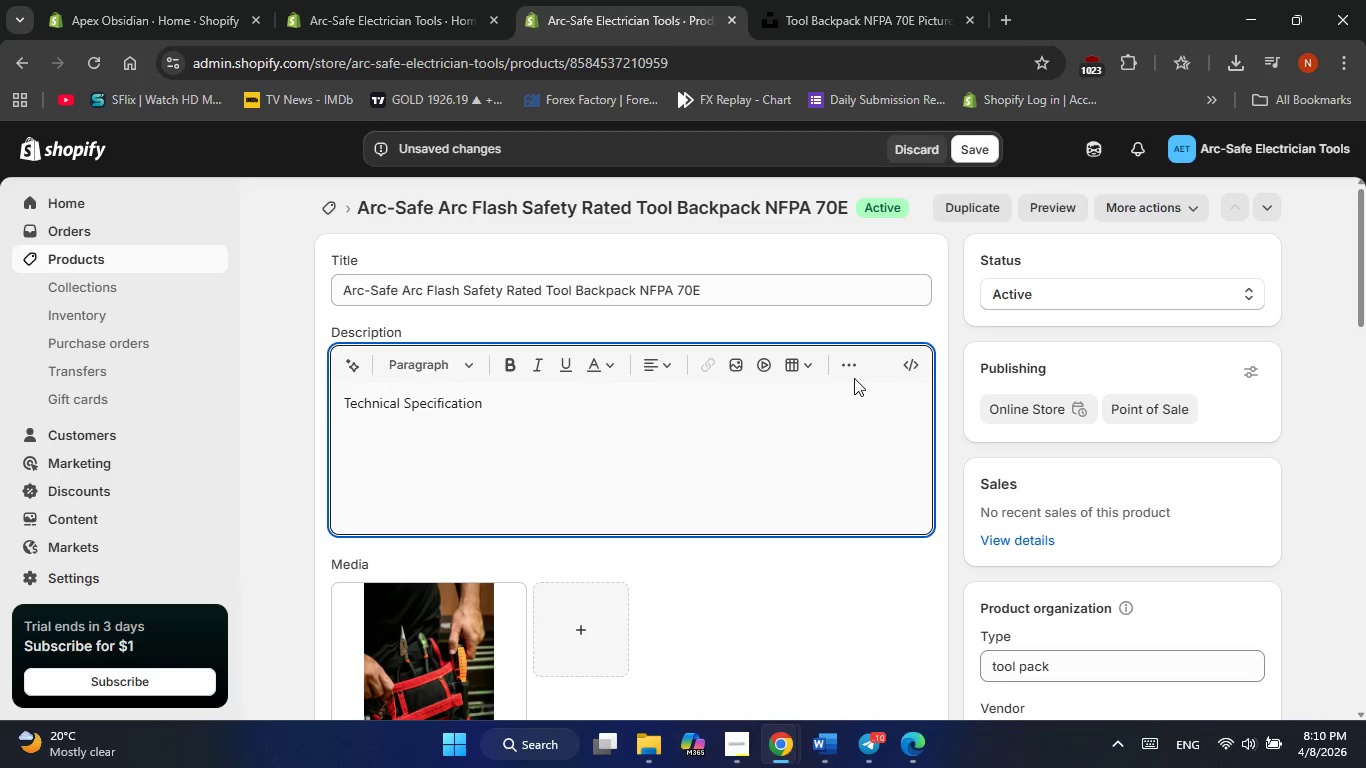 
left_click([853, 372])
 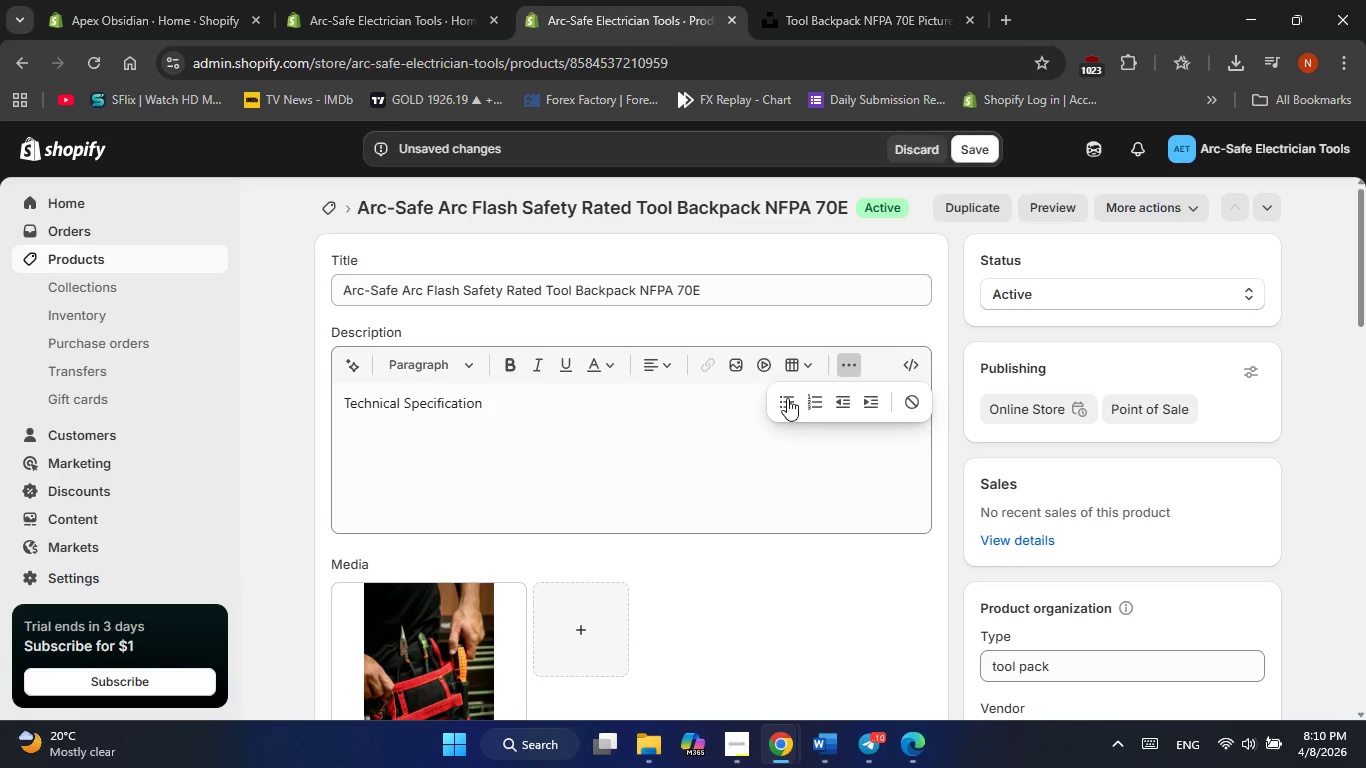 
left_click([779, 398])
 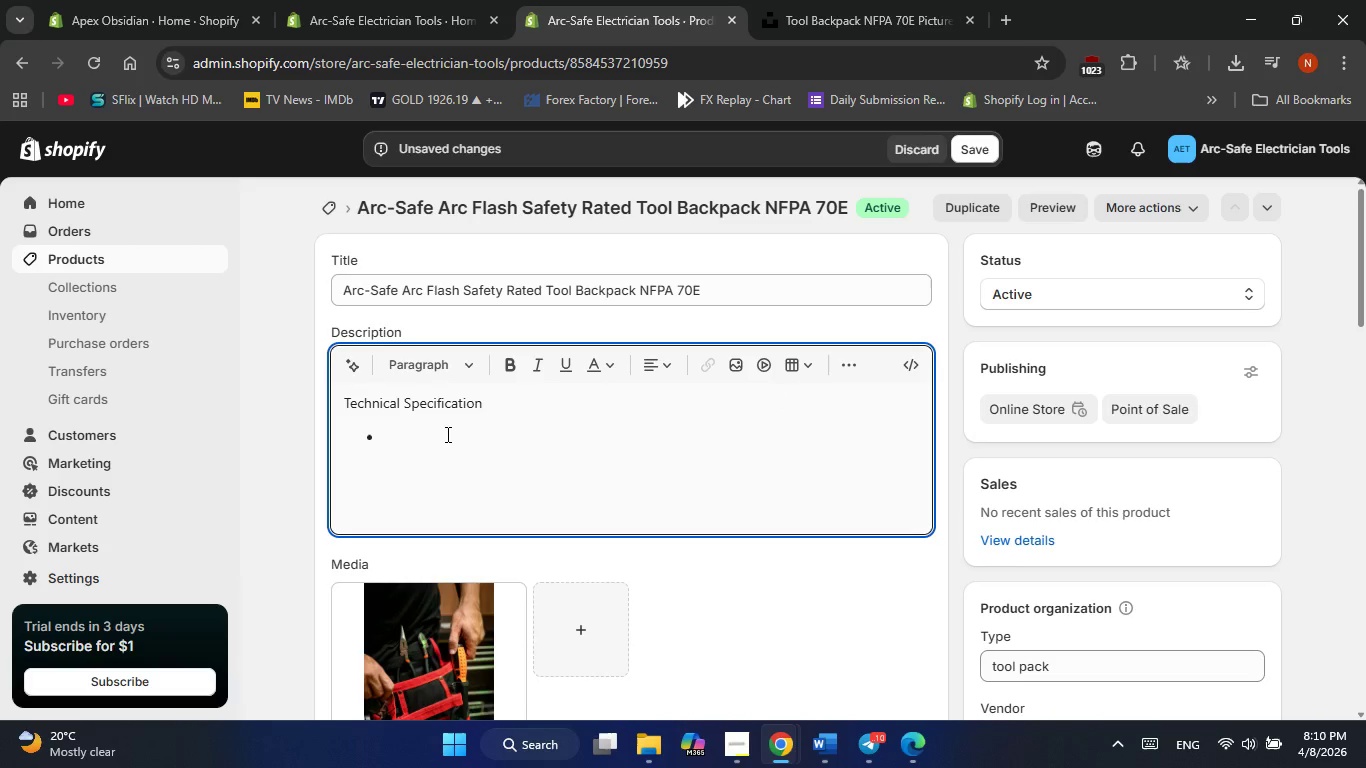 
type(Shell: Flame )
key(Backspace)
type(-resisten)
key(Backspace)
key(Backspace)
type(ant  (FR) arc flash safe)
 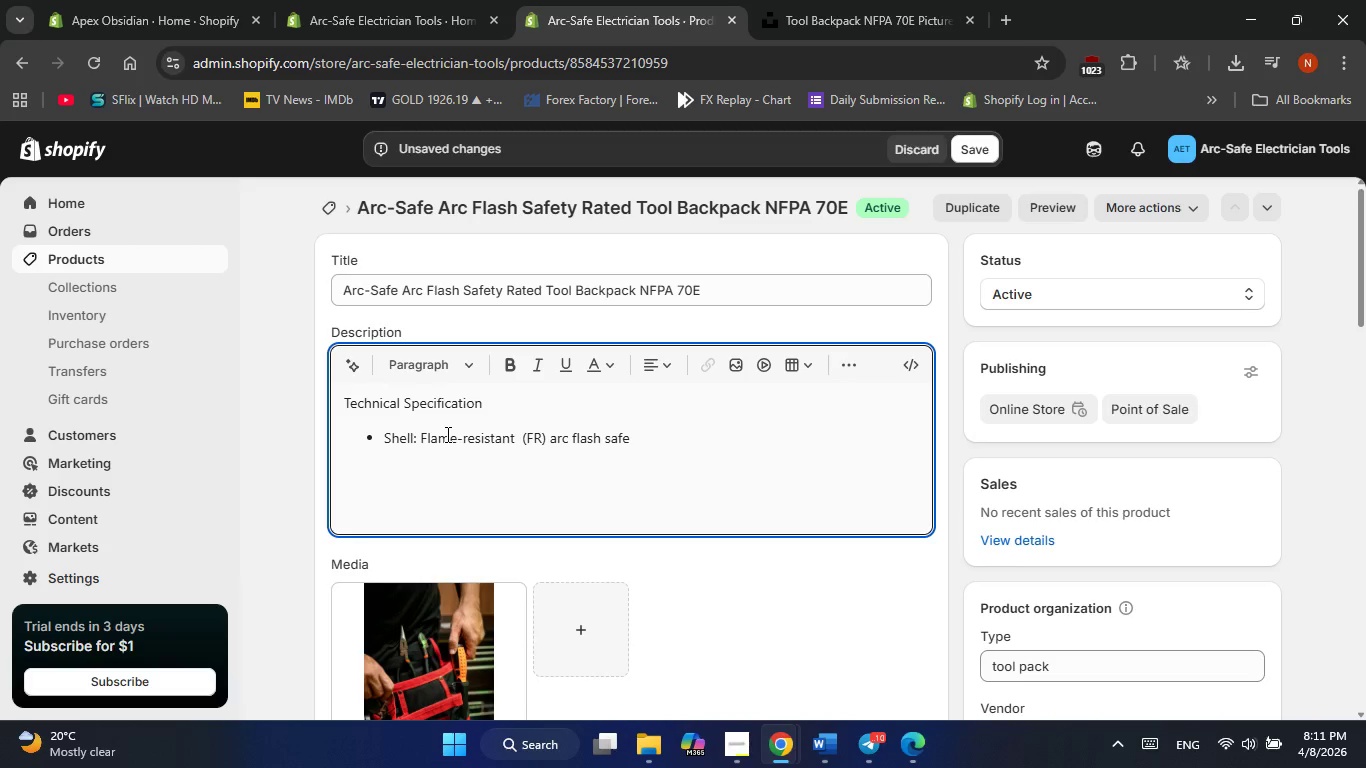 
type(tey )
 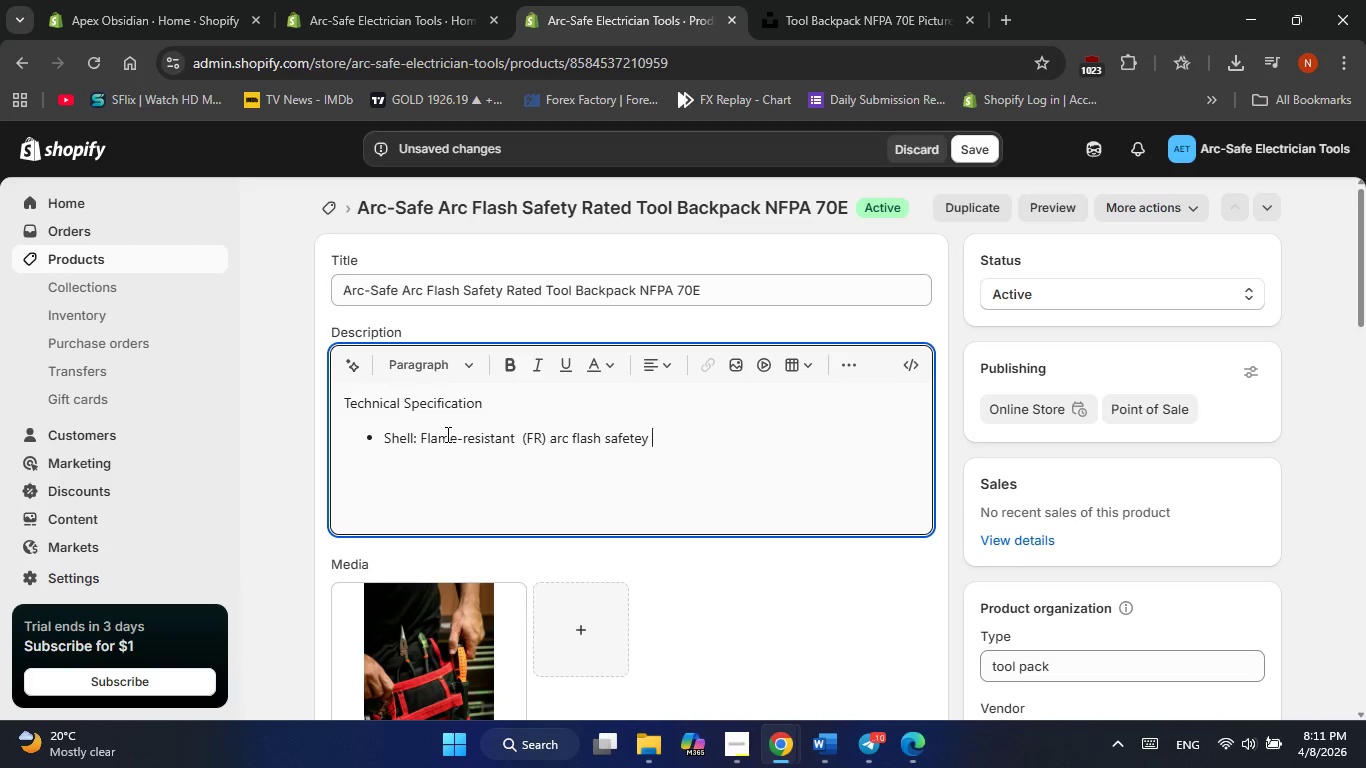 
key(ArrowLeft)
 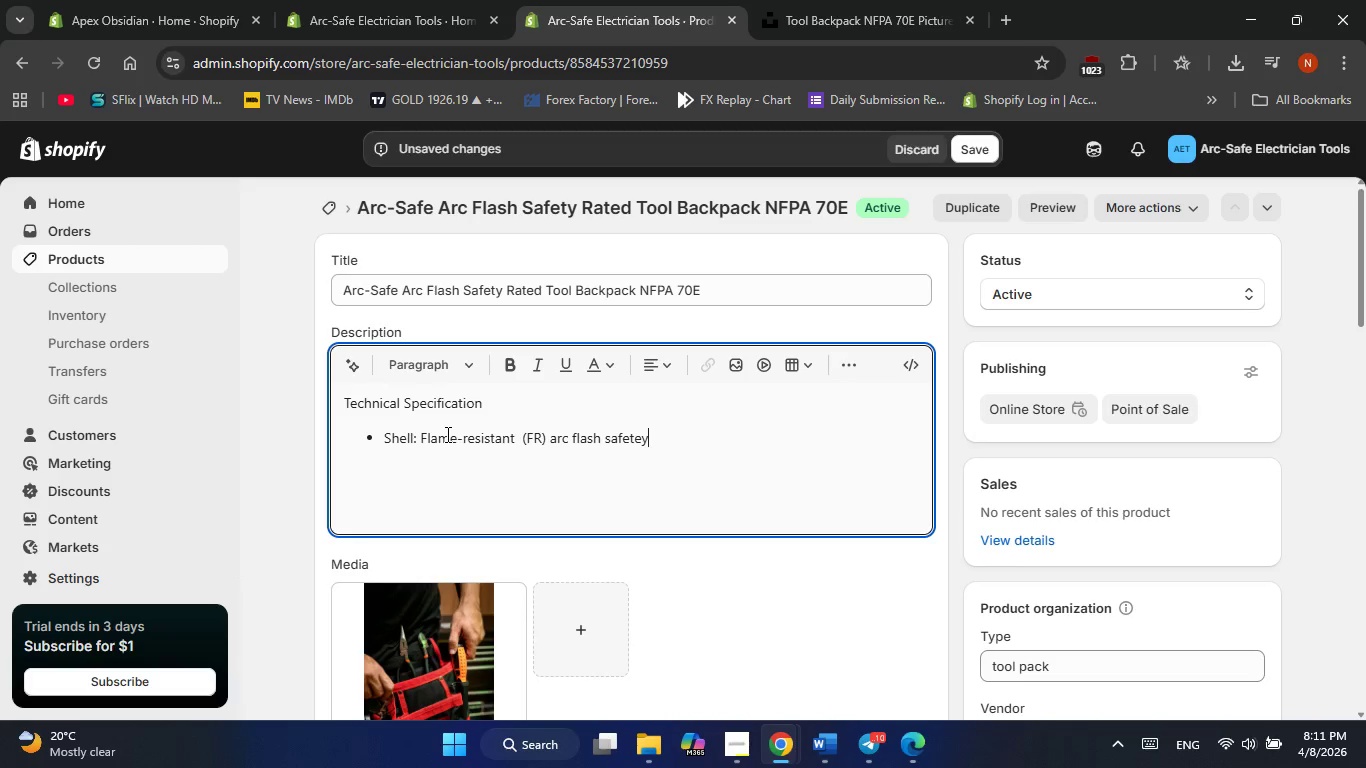 
key(ArrowLeft)
 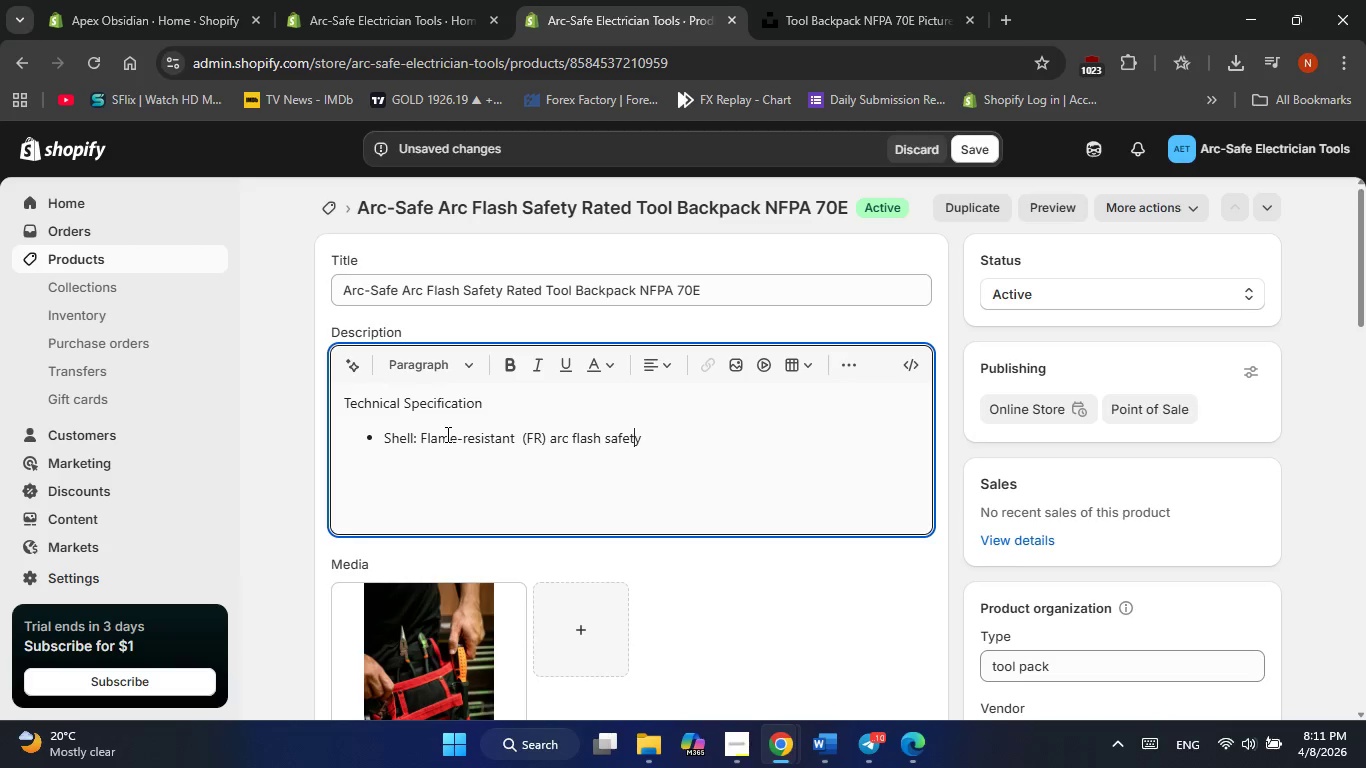 
key(Backspace)
 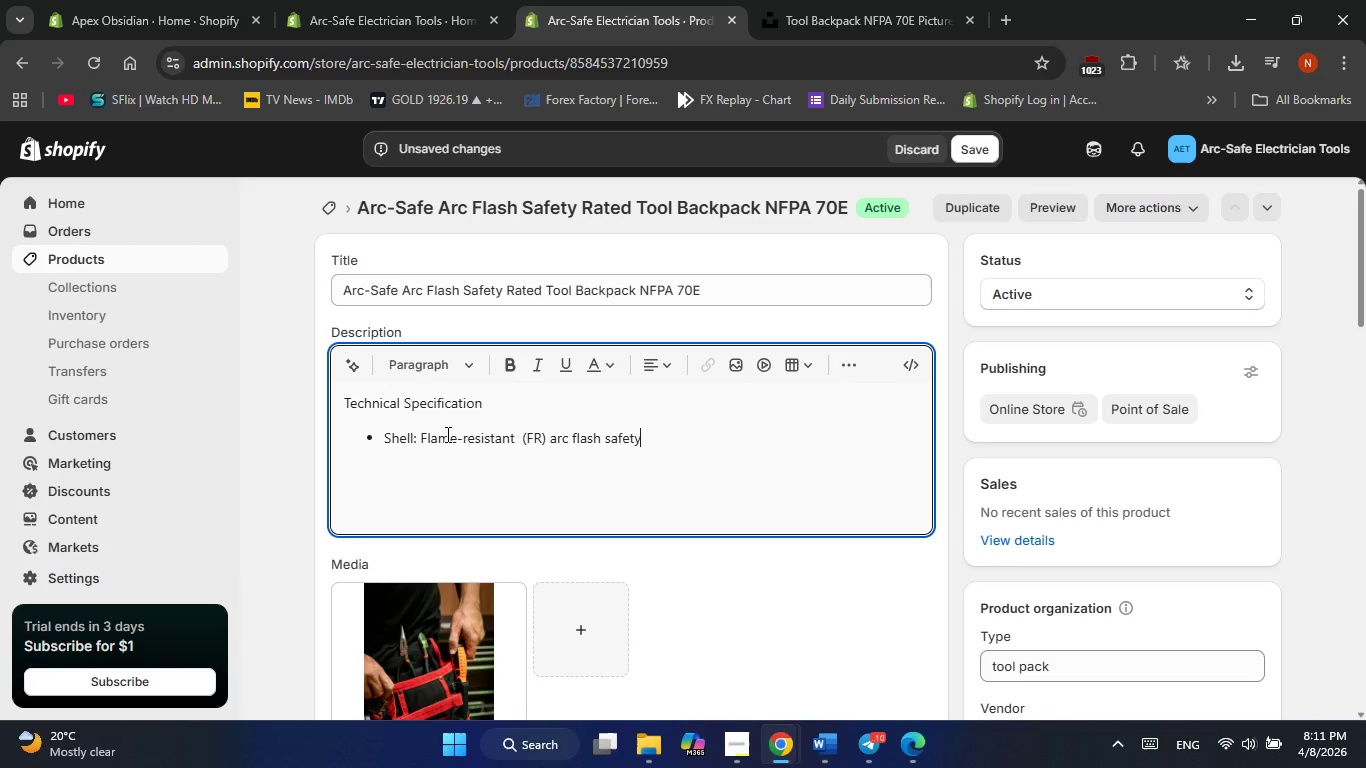 
key(ArrowRight)
 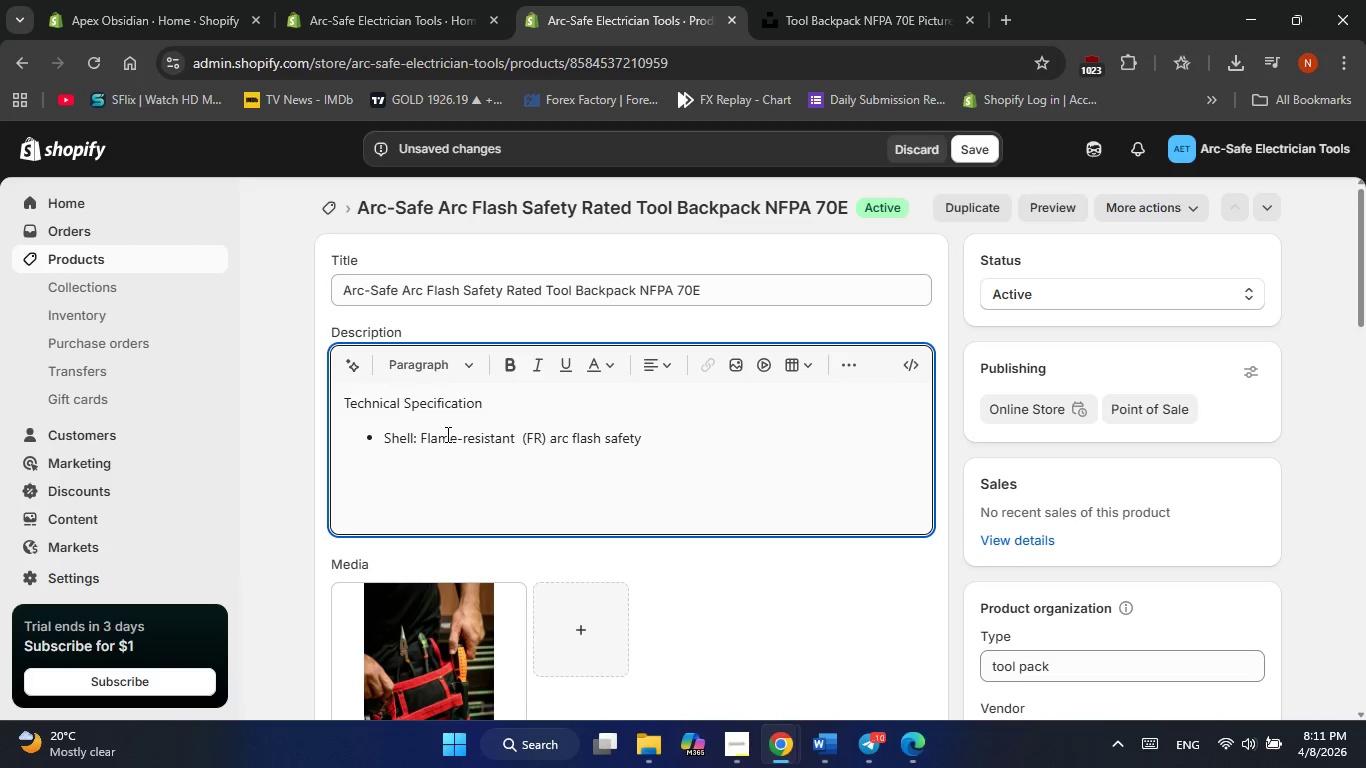 
type( ta)
key(Backspace)
key(Backspace)
type(rate )
 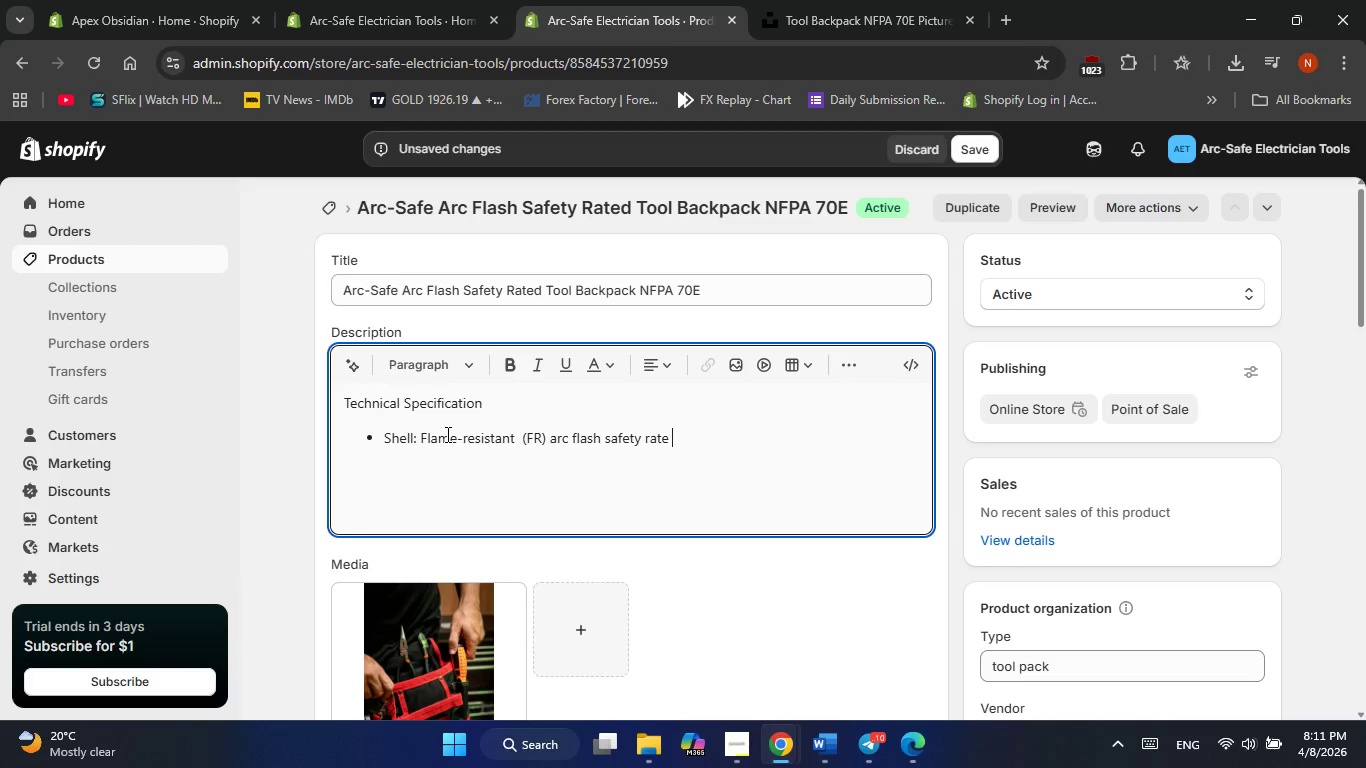 
wait(7.17)
 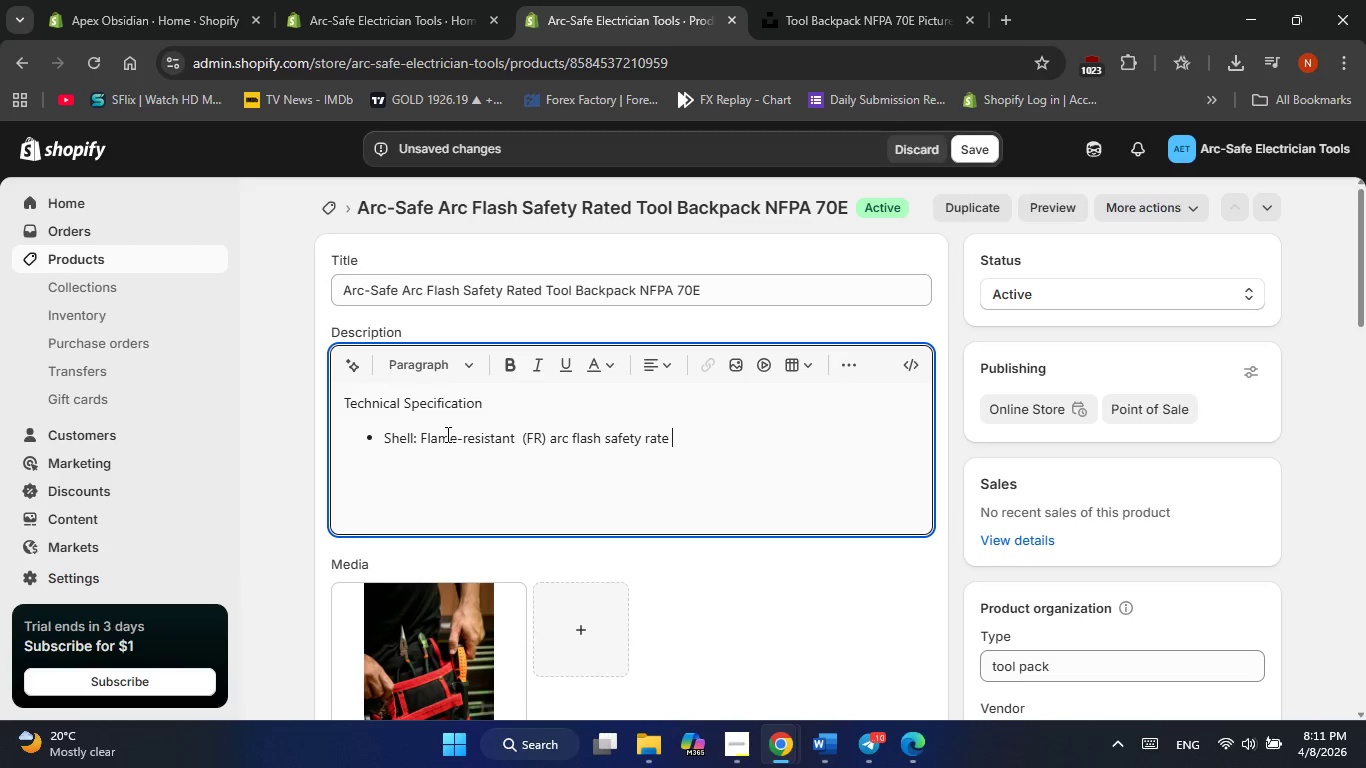 
type(fbric)
 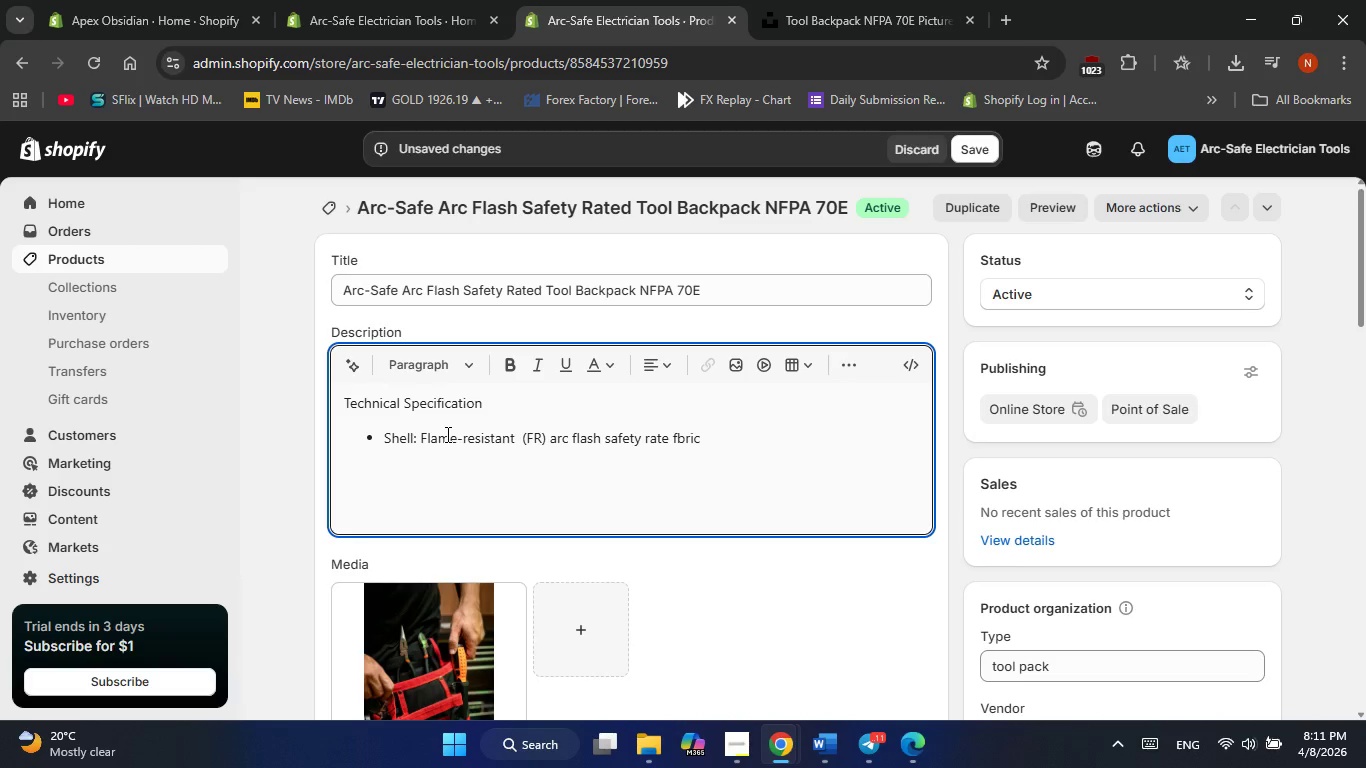 
key(ArrowLeft)
 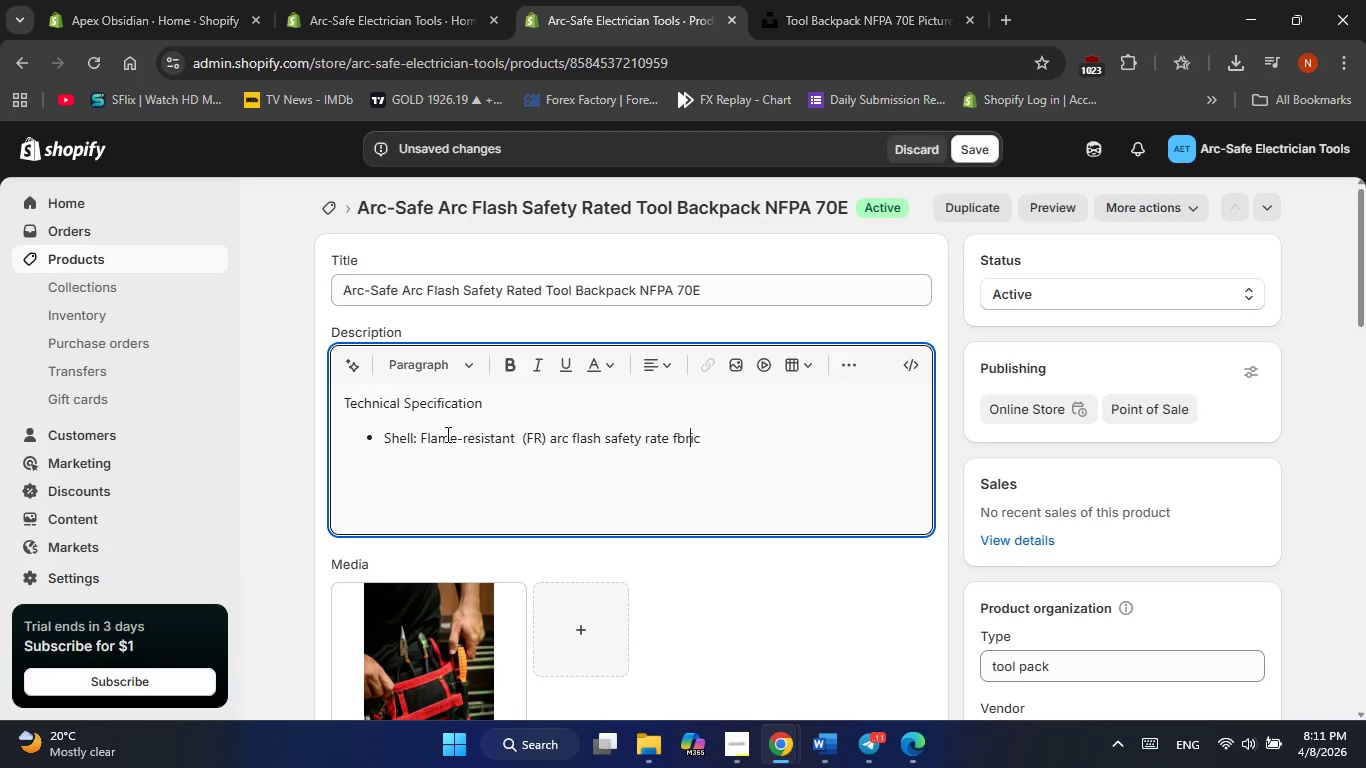 
key(ArrowLeft)
 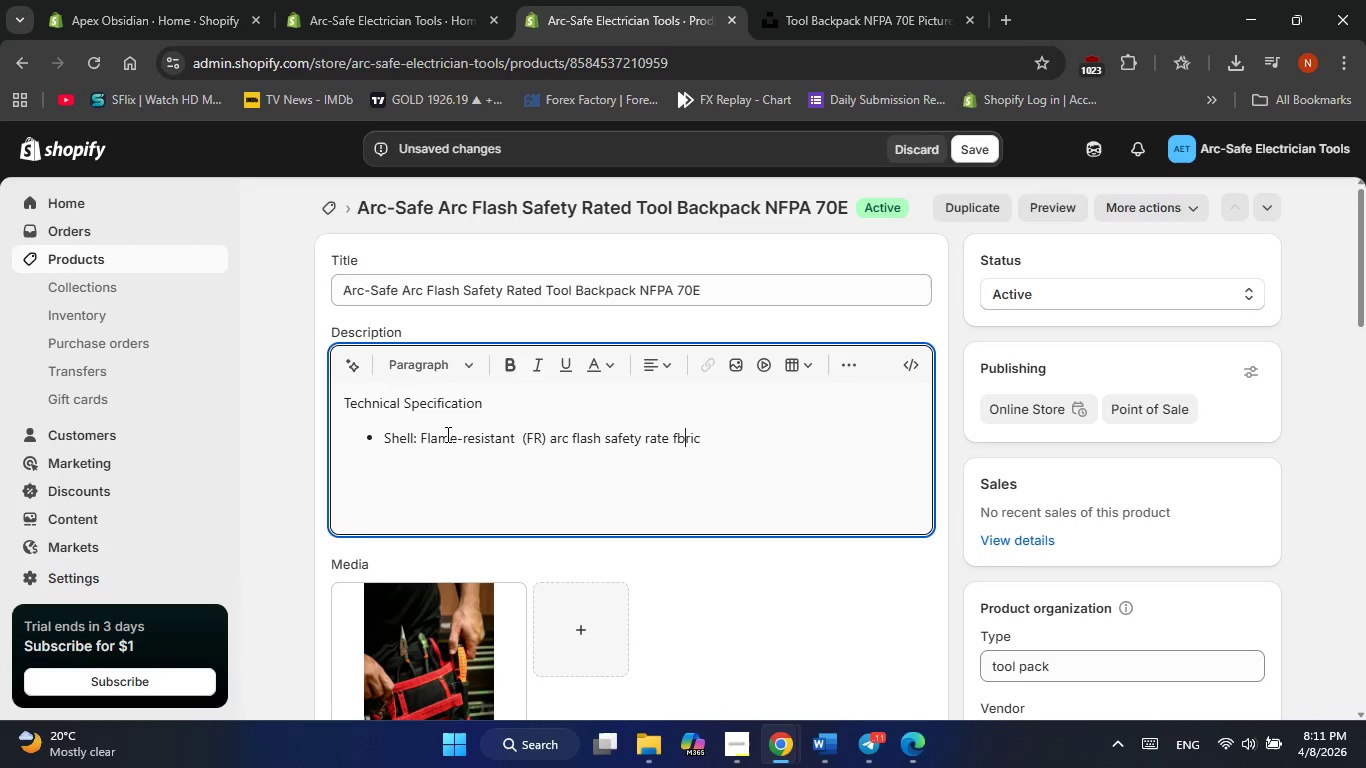 
key(ArrowLeft)
 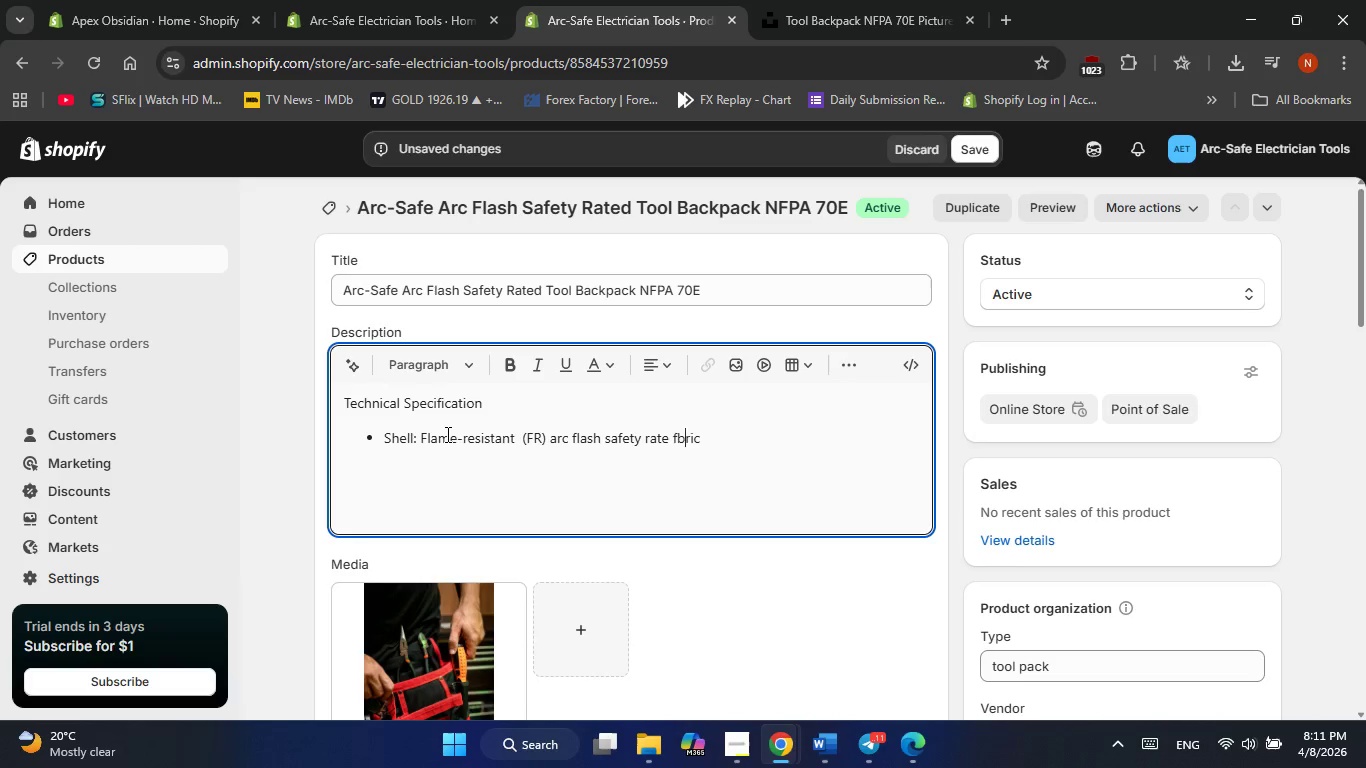 
key(ArrowLeft)
 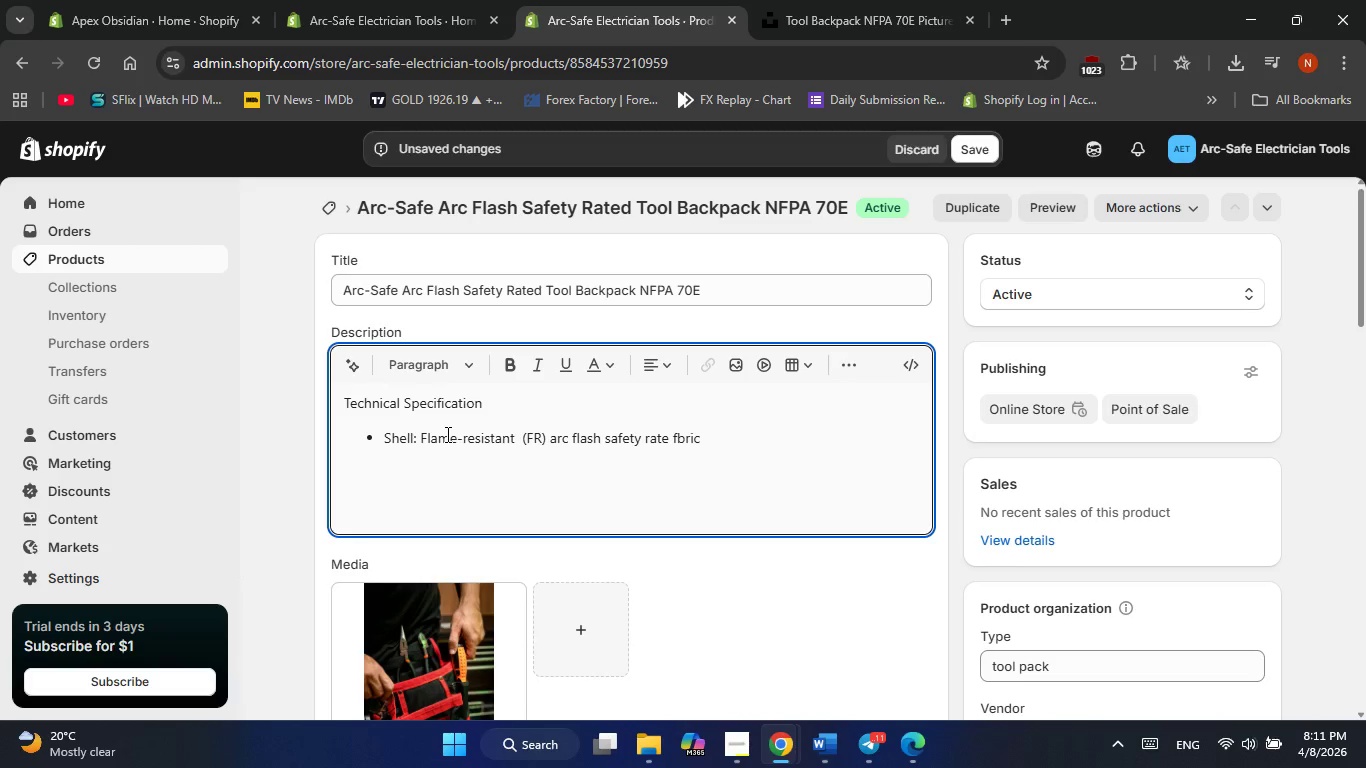 
key(A)
 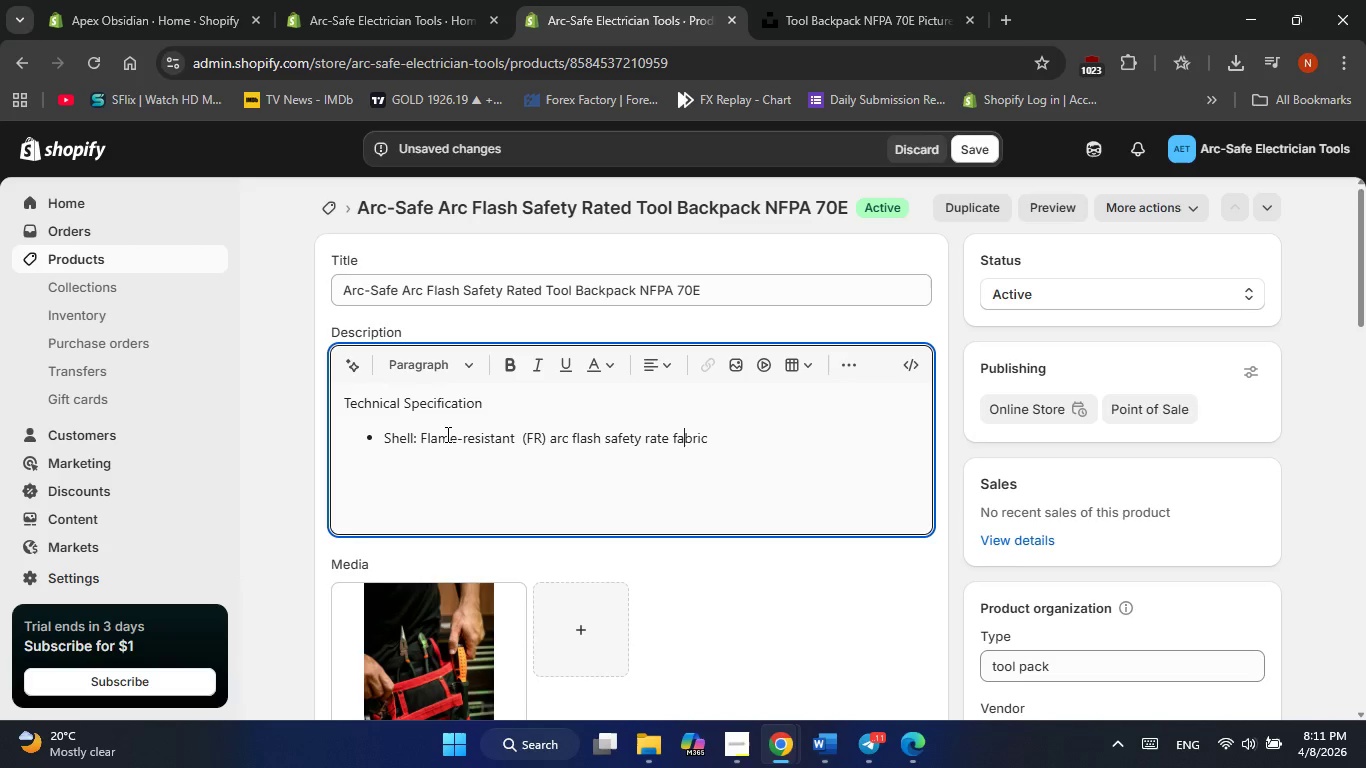 
key(ArrowRight)
 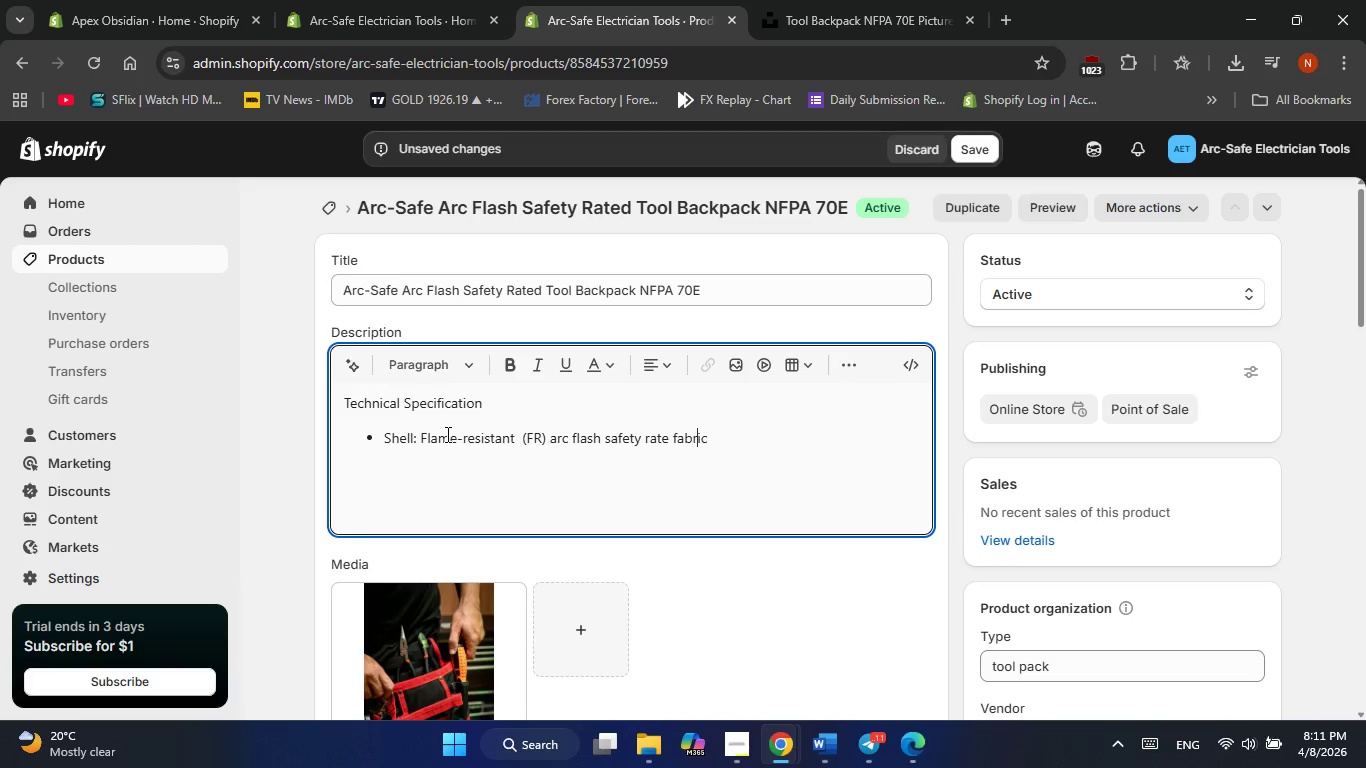 
key(ArrowRight)
 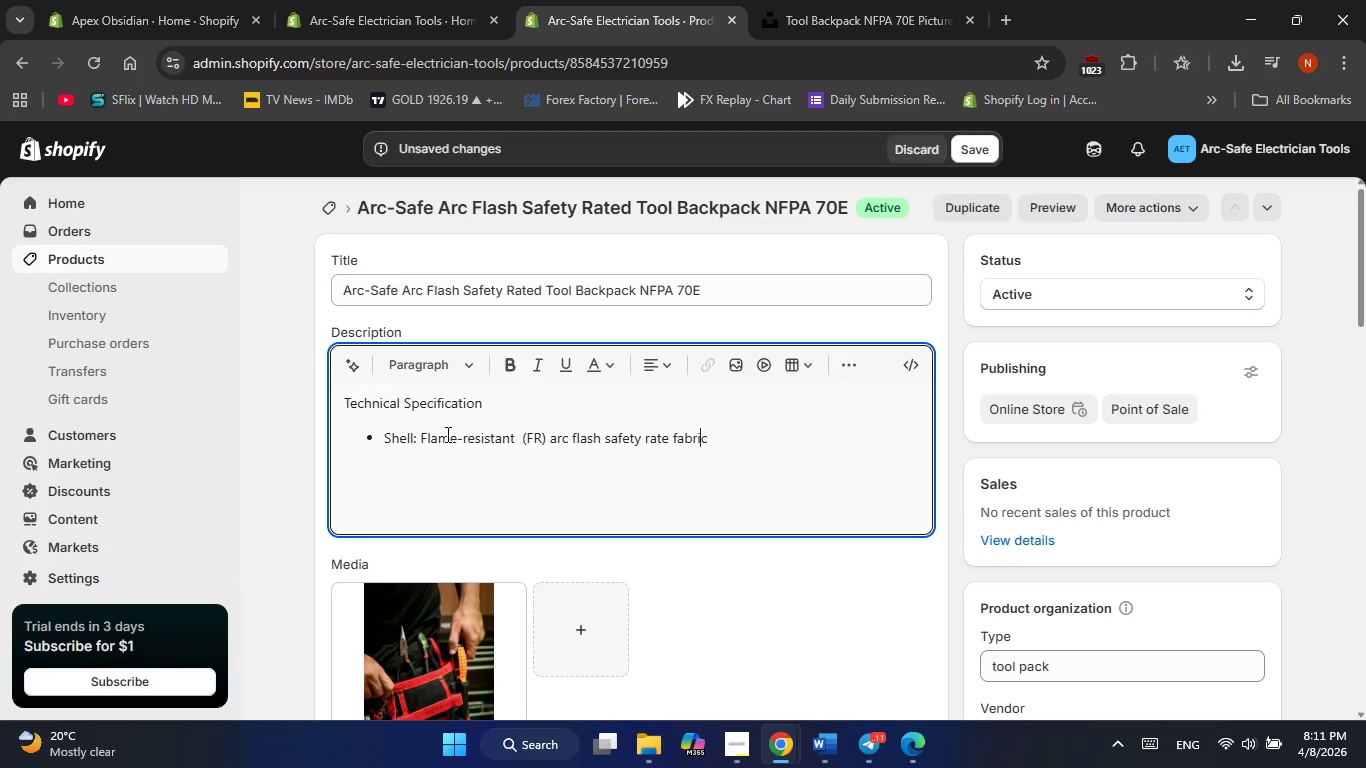 
key(ArrowRight)
 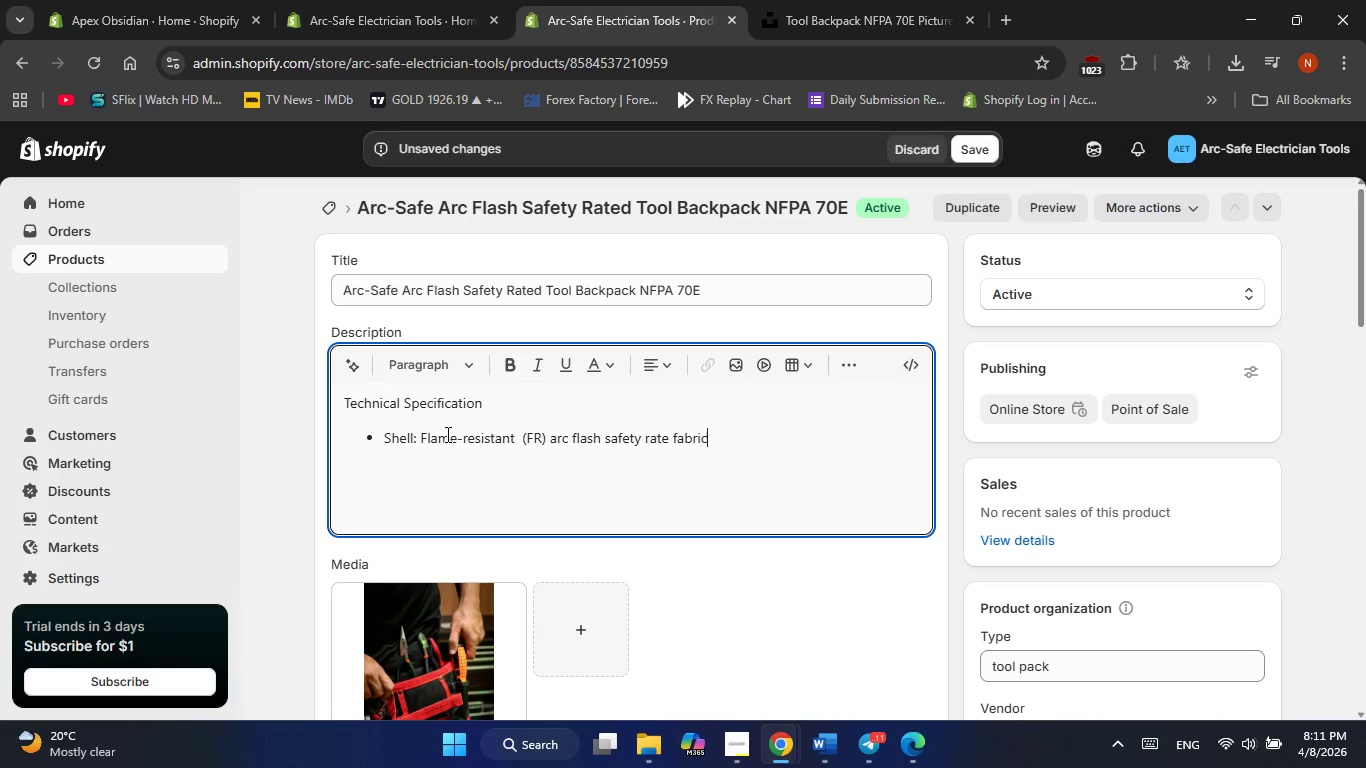 
key(ArrowRight)
 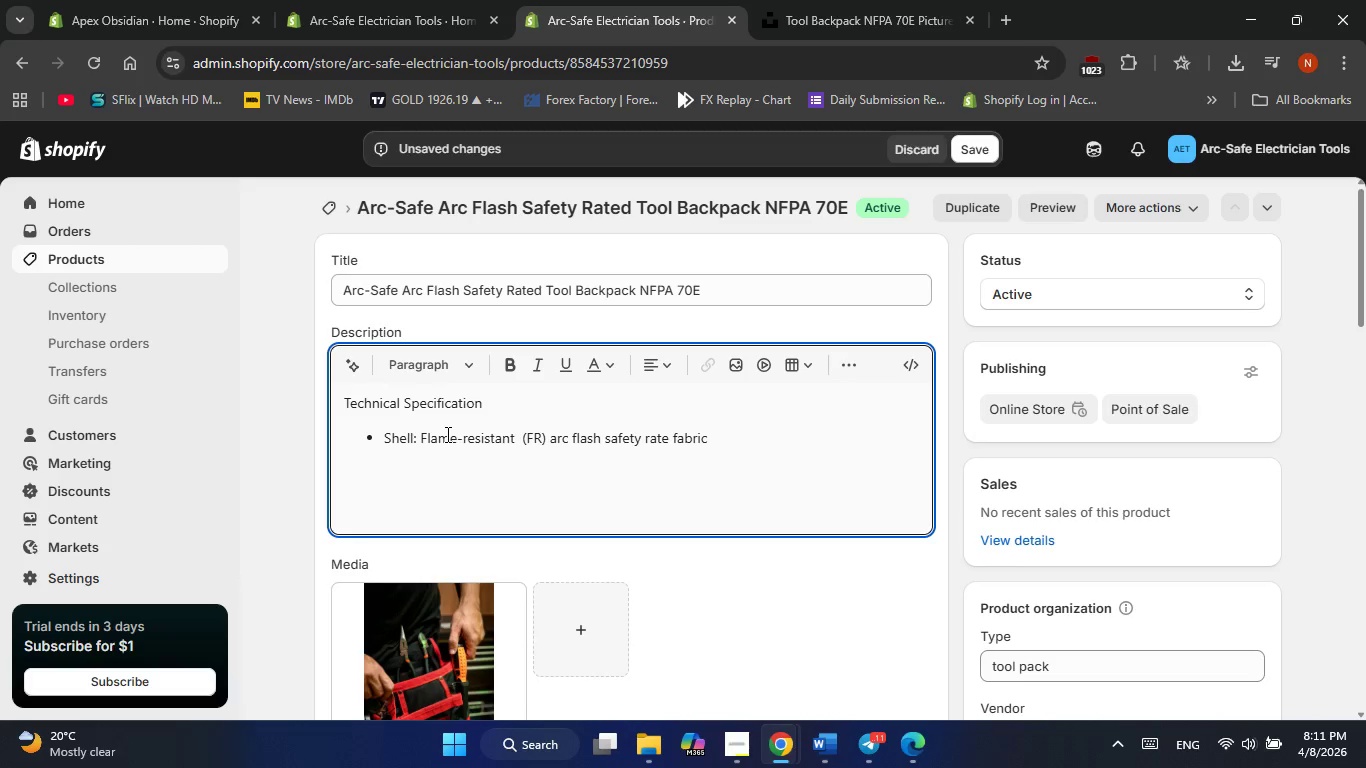 
key(Period)
 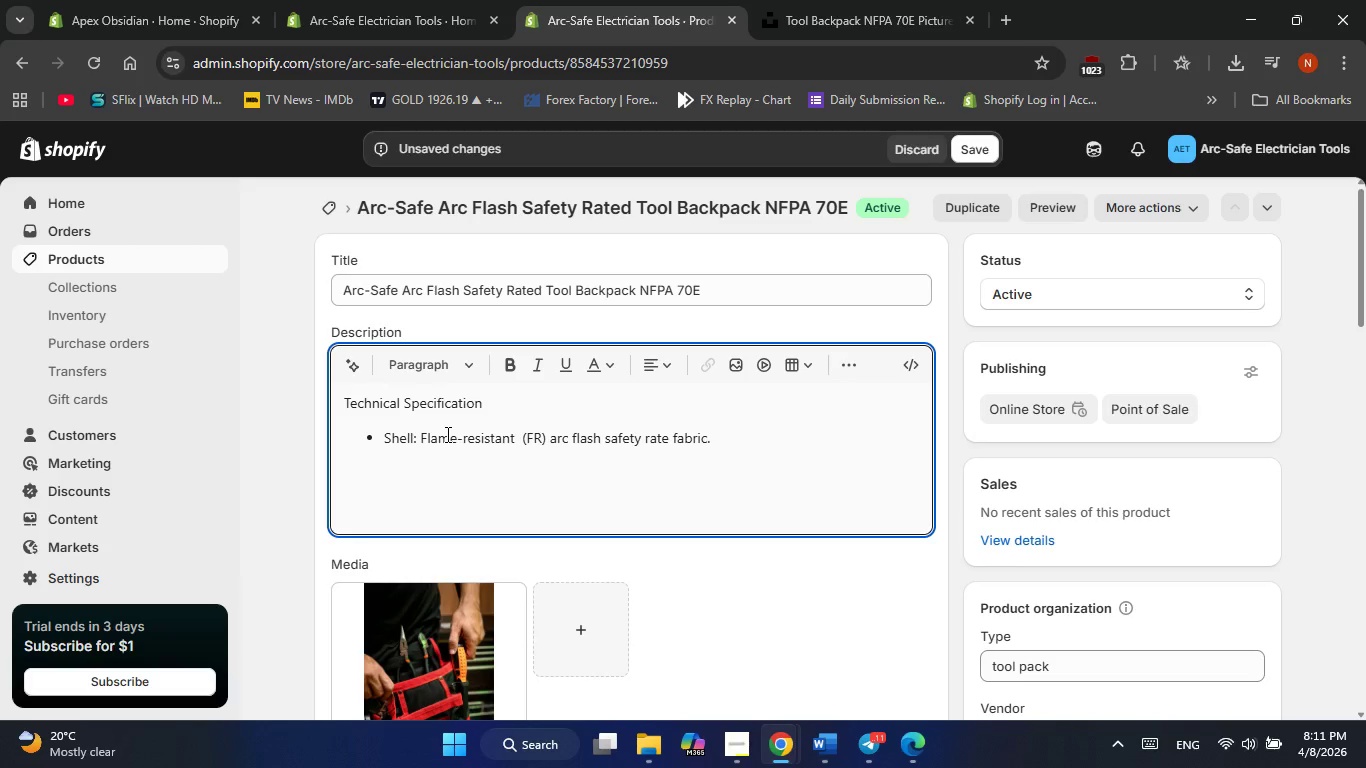 
key(Backspace)
 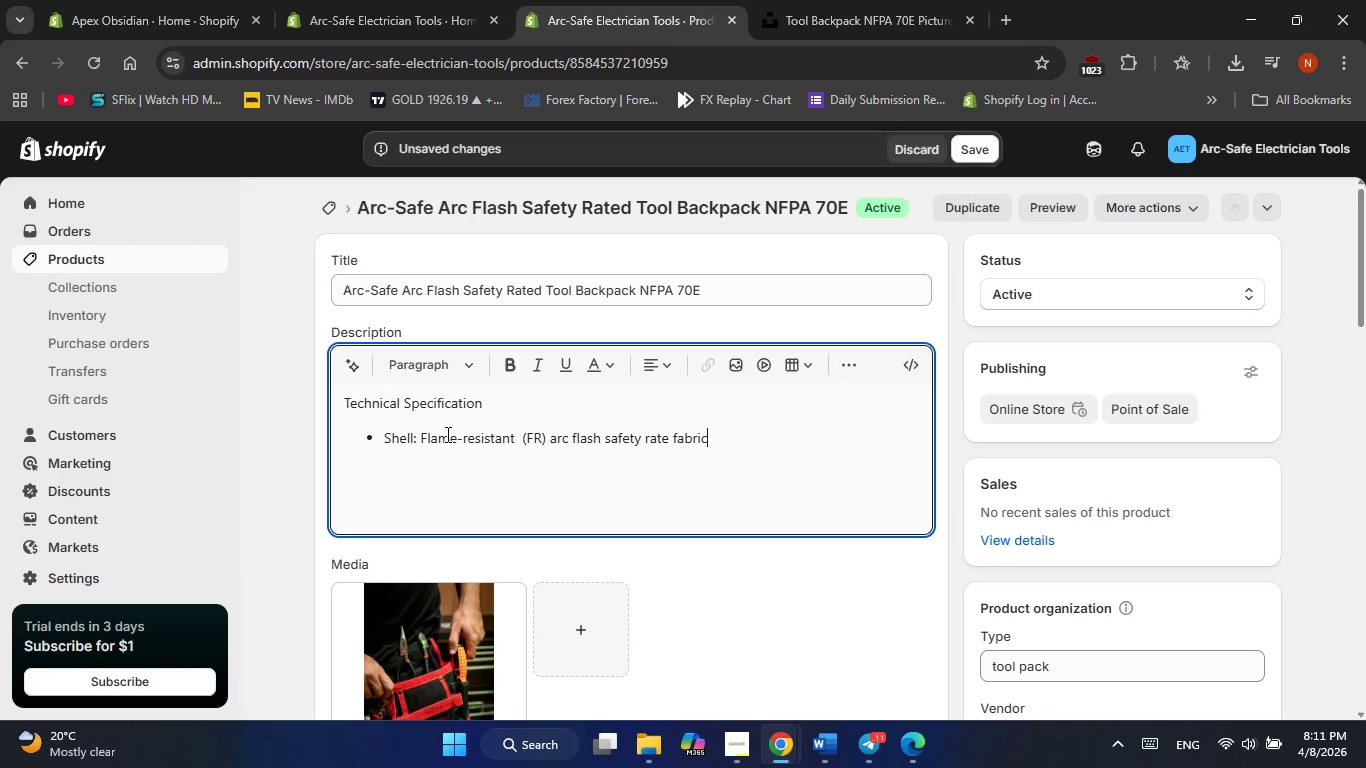 
key(Enter)
 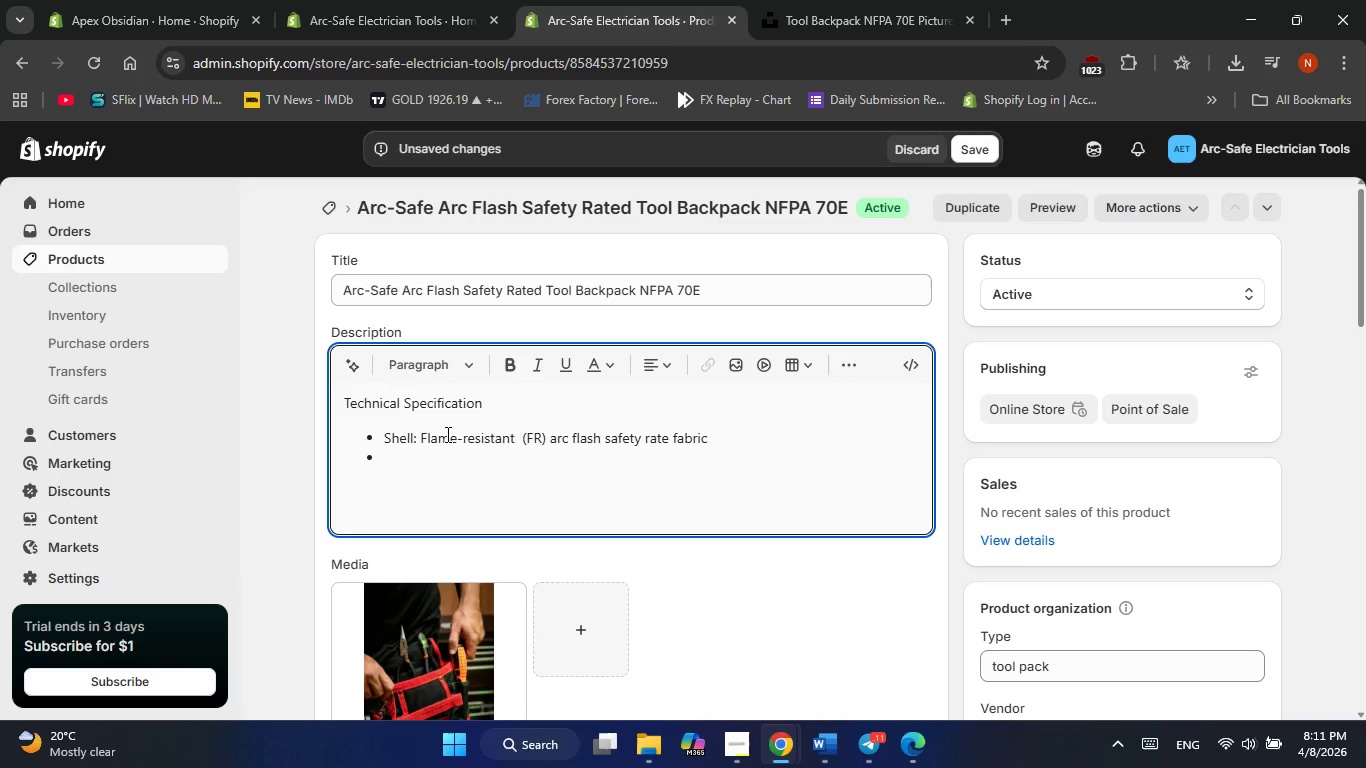 
type(Standards )
key(Backspace)
type(: )
 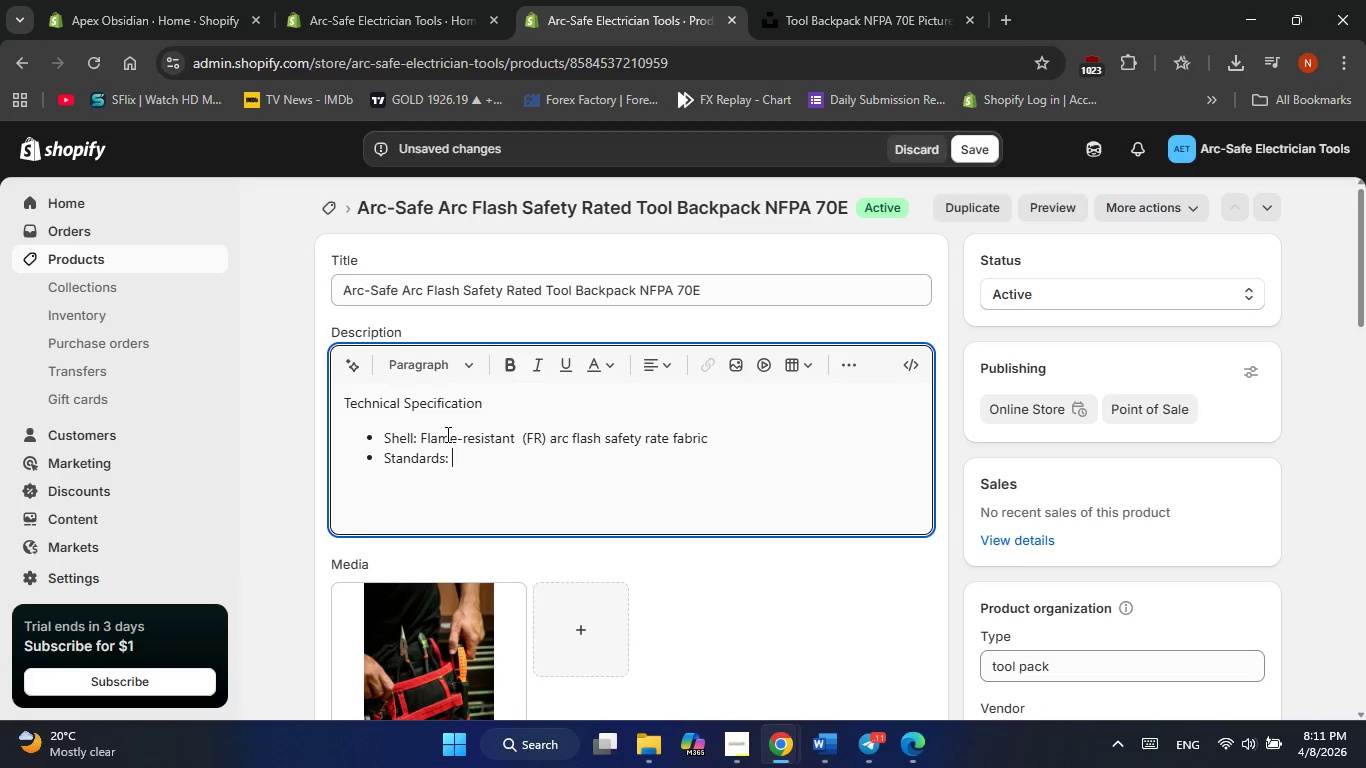 
type(NFPA 70E compliant assembly )
 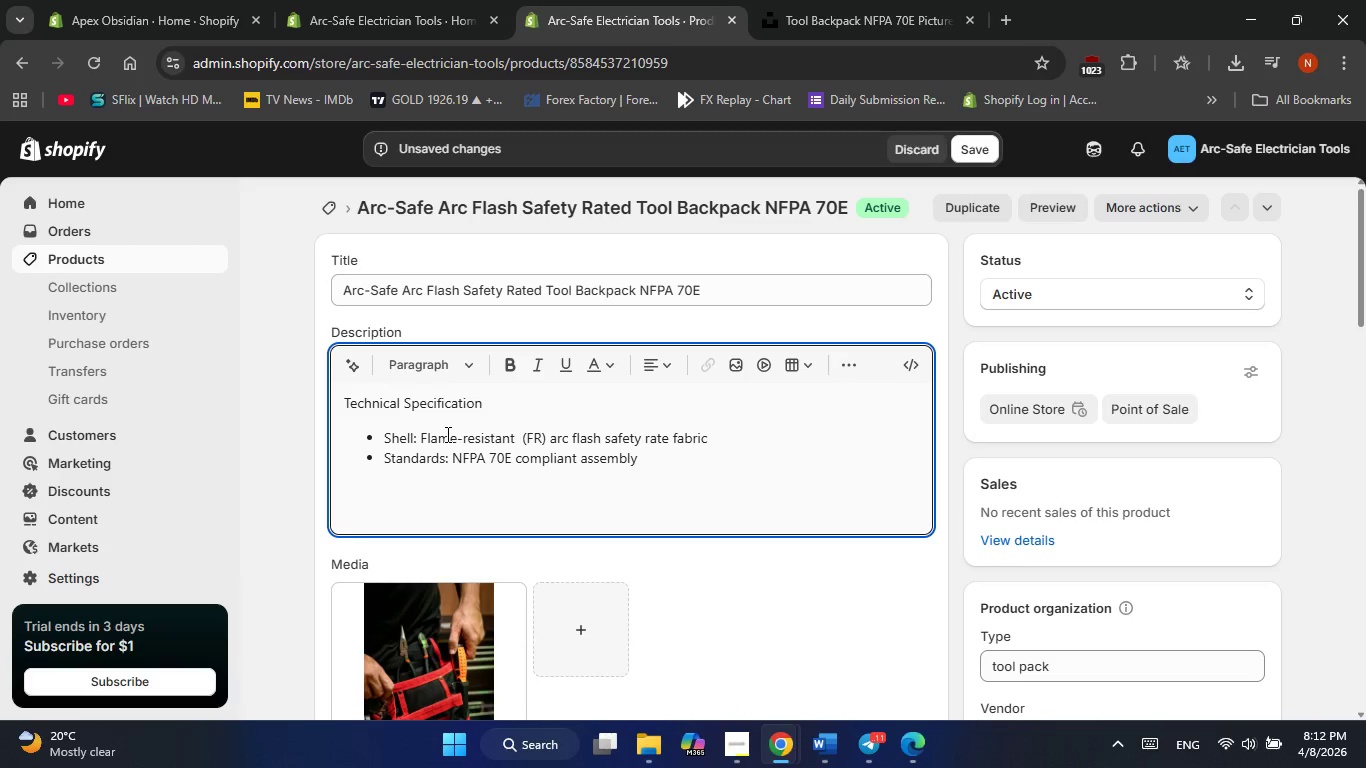 
key(Enter)
 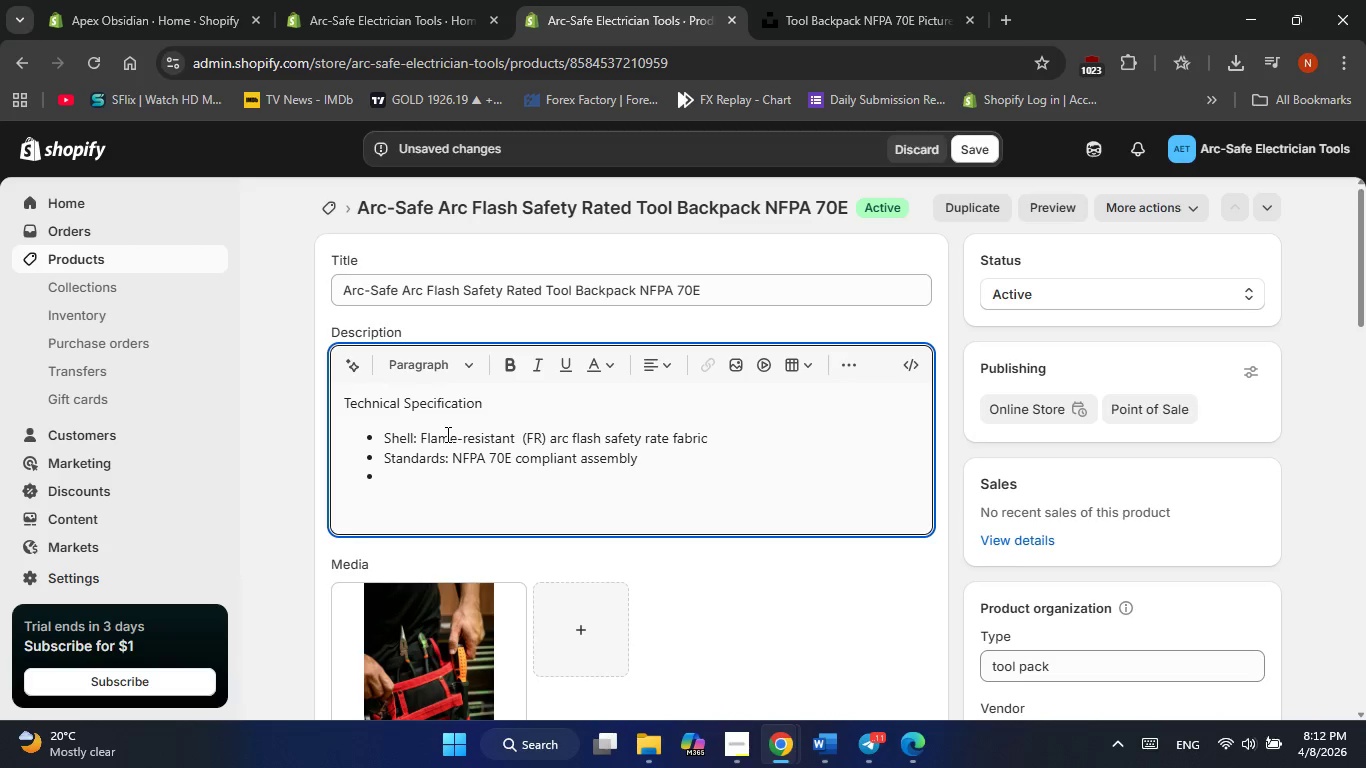 
type(Capacity )
key(Backspace)
type(: 38 heavy )
key(Backspace)
type(-duty)
 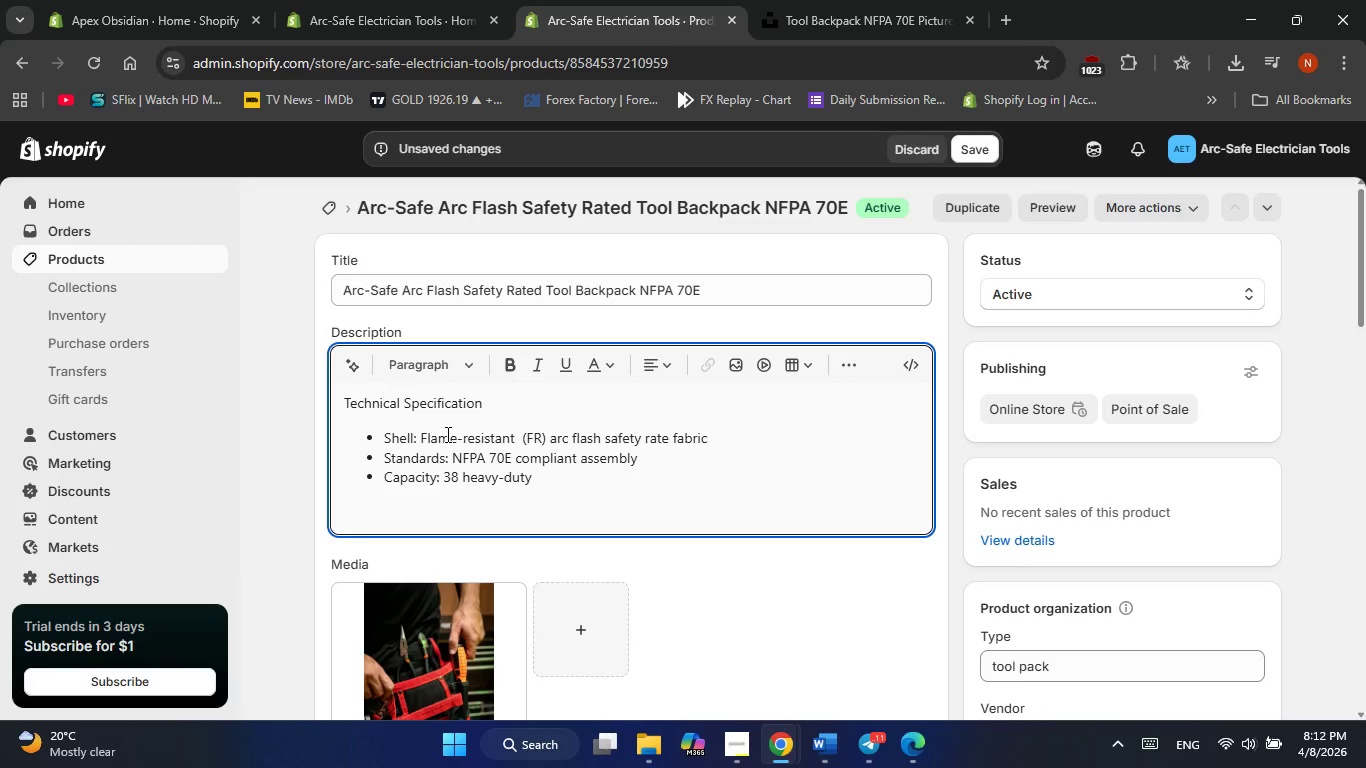 
wait(7.3)
 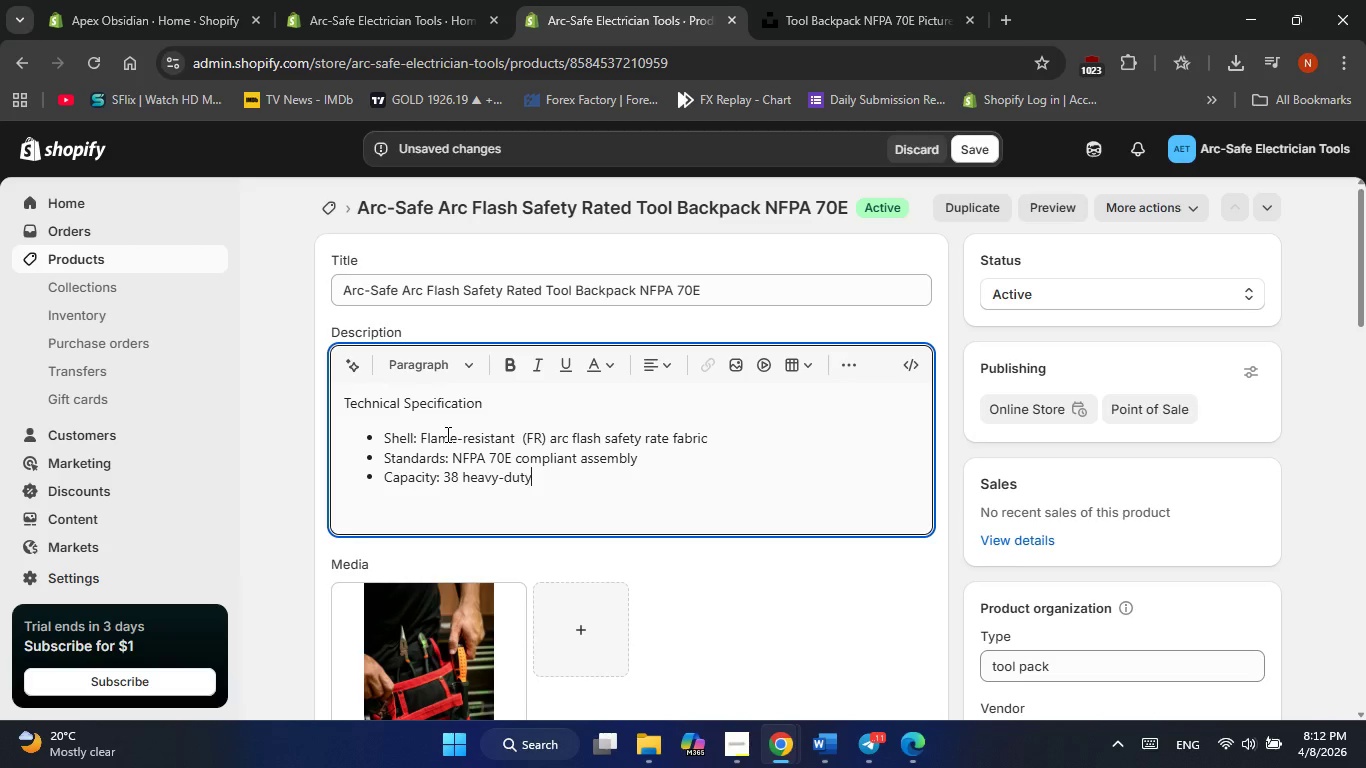 
type( reinforced tool pockets)
 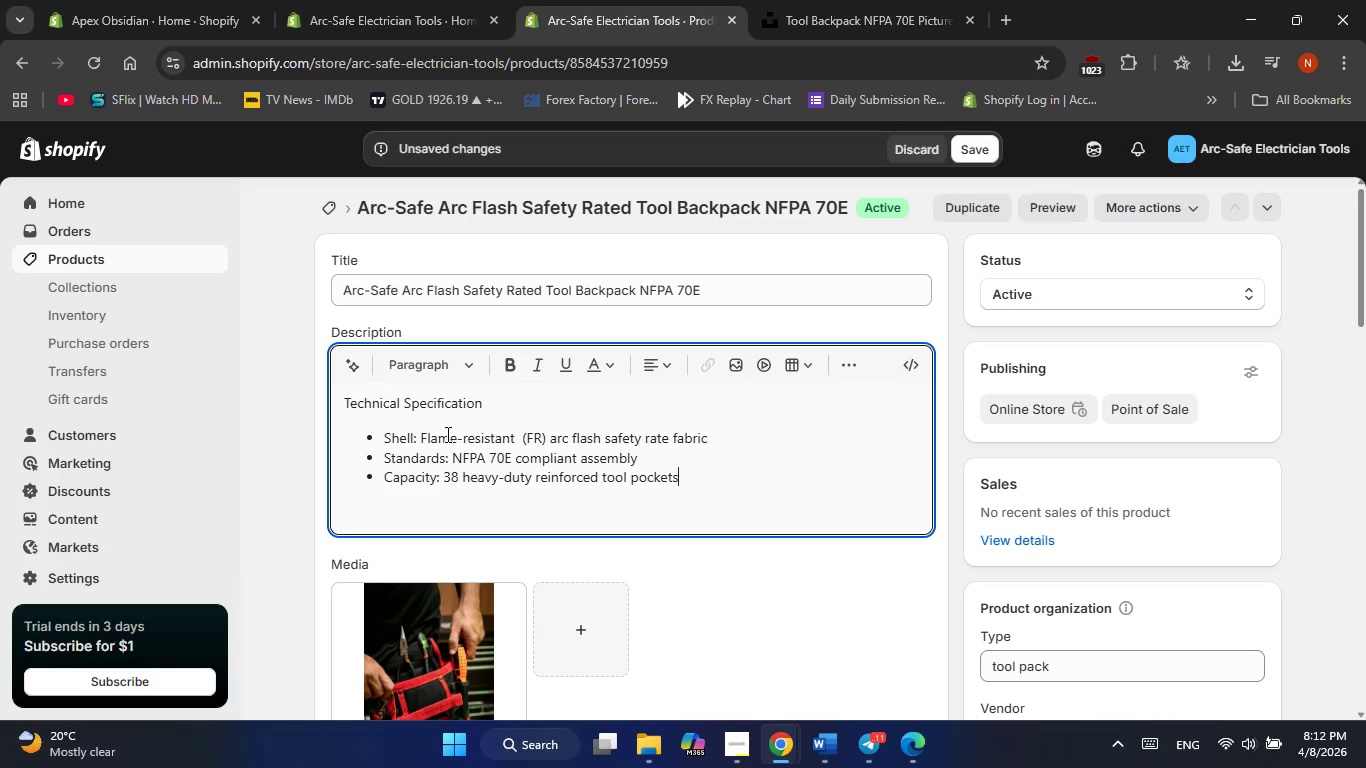 
key(Enter)
 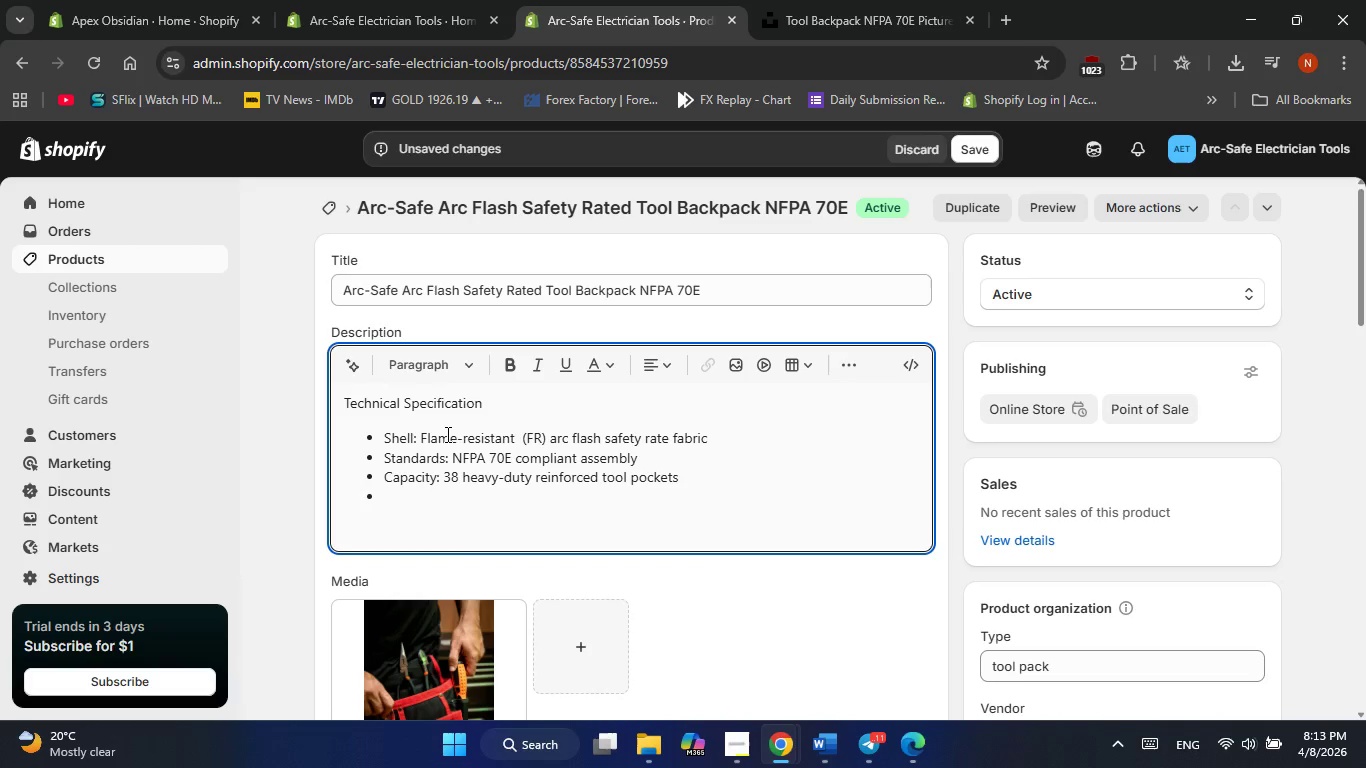 
wait(6.91)
 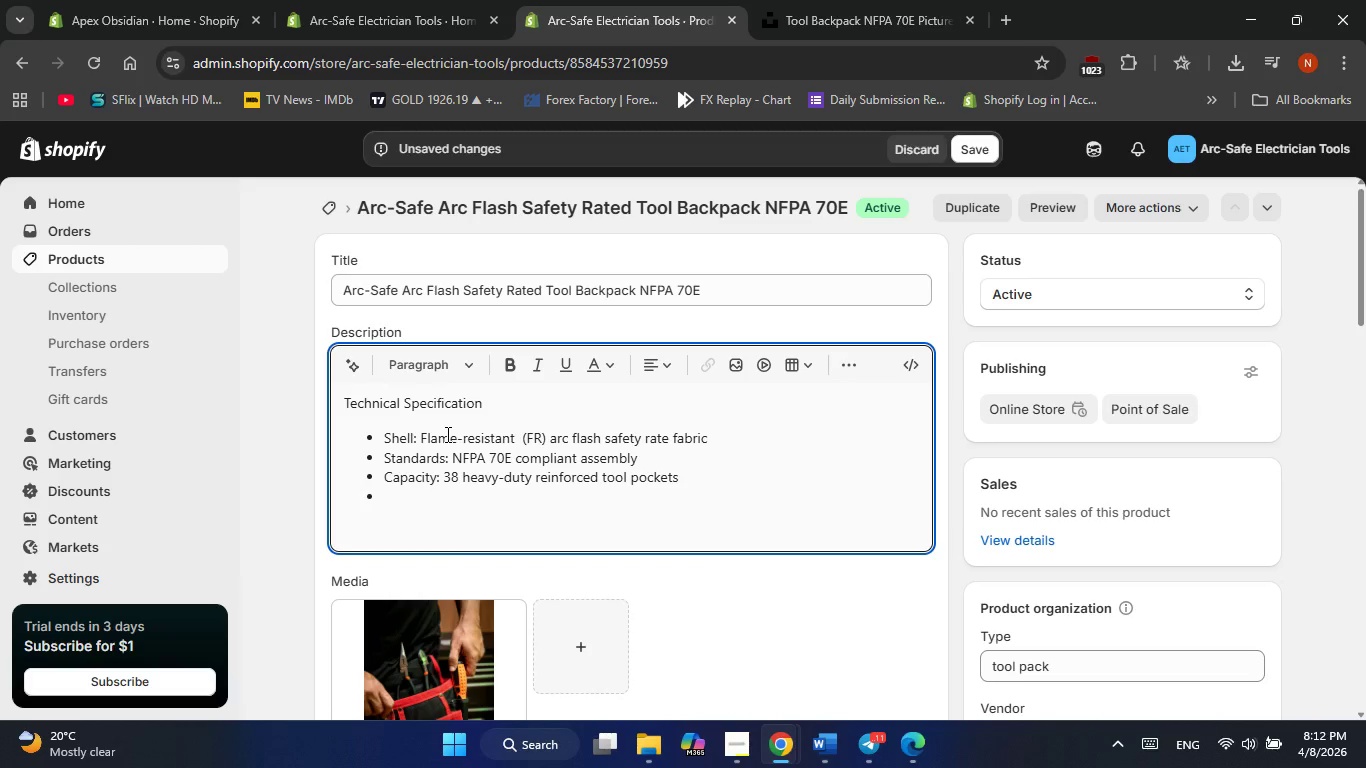 
key(Alt+AltLeft)
 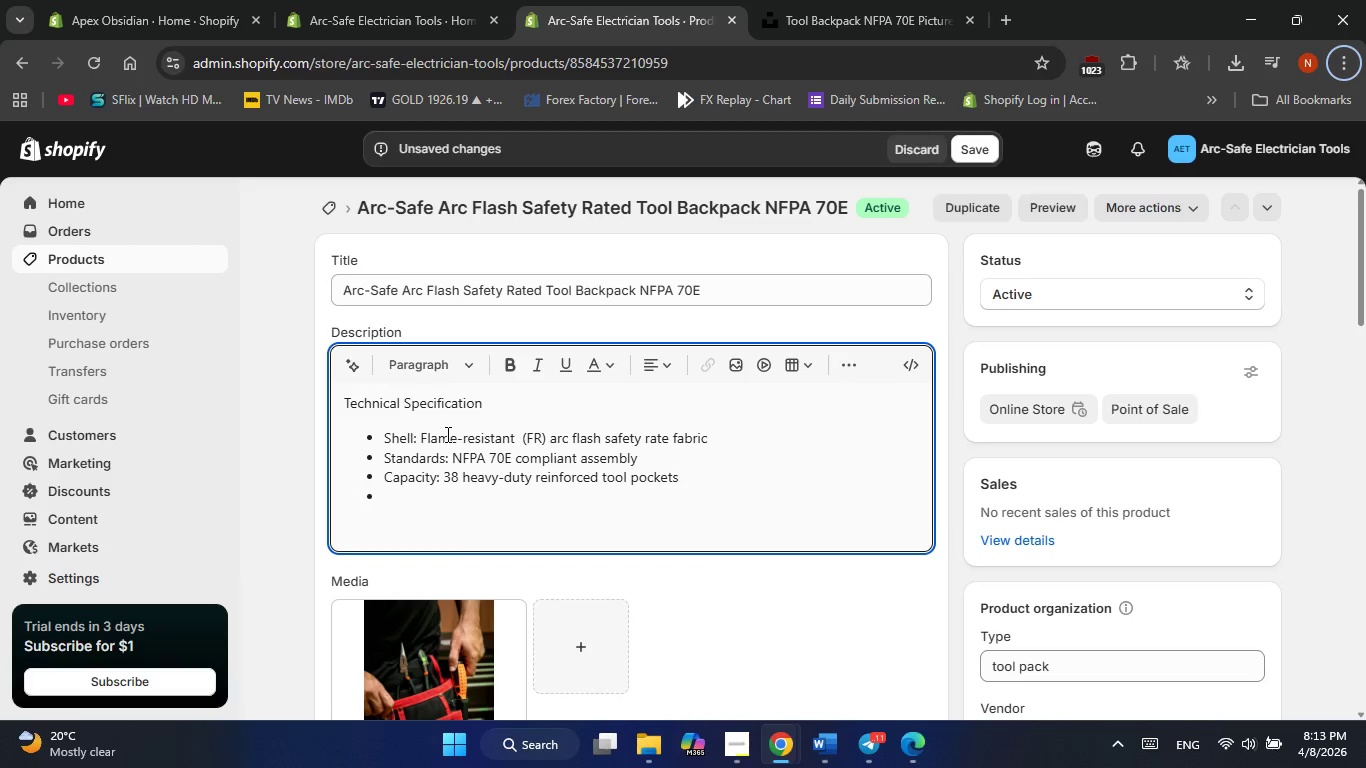 
key(Alt+AltLeft)
 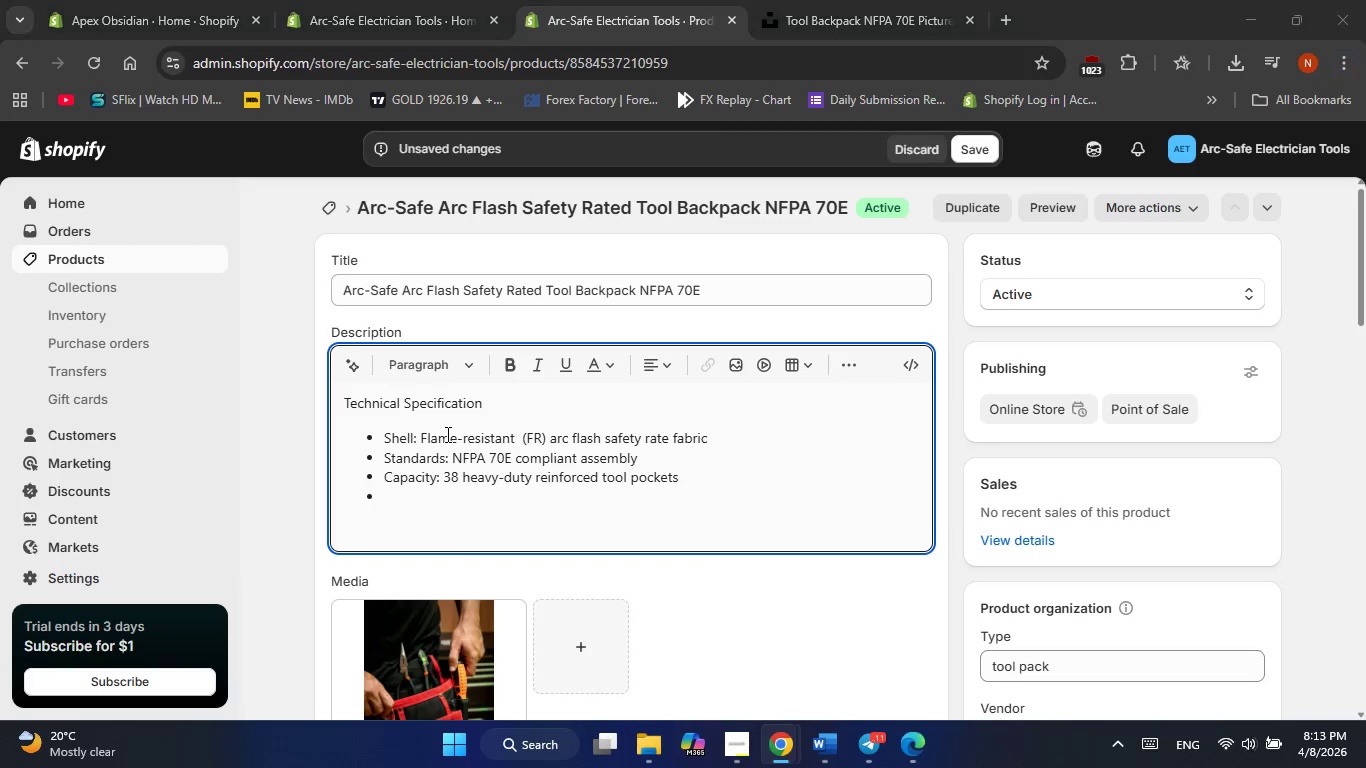 
key(Alt+Tab)
 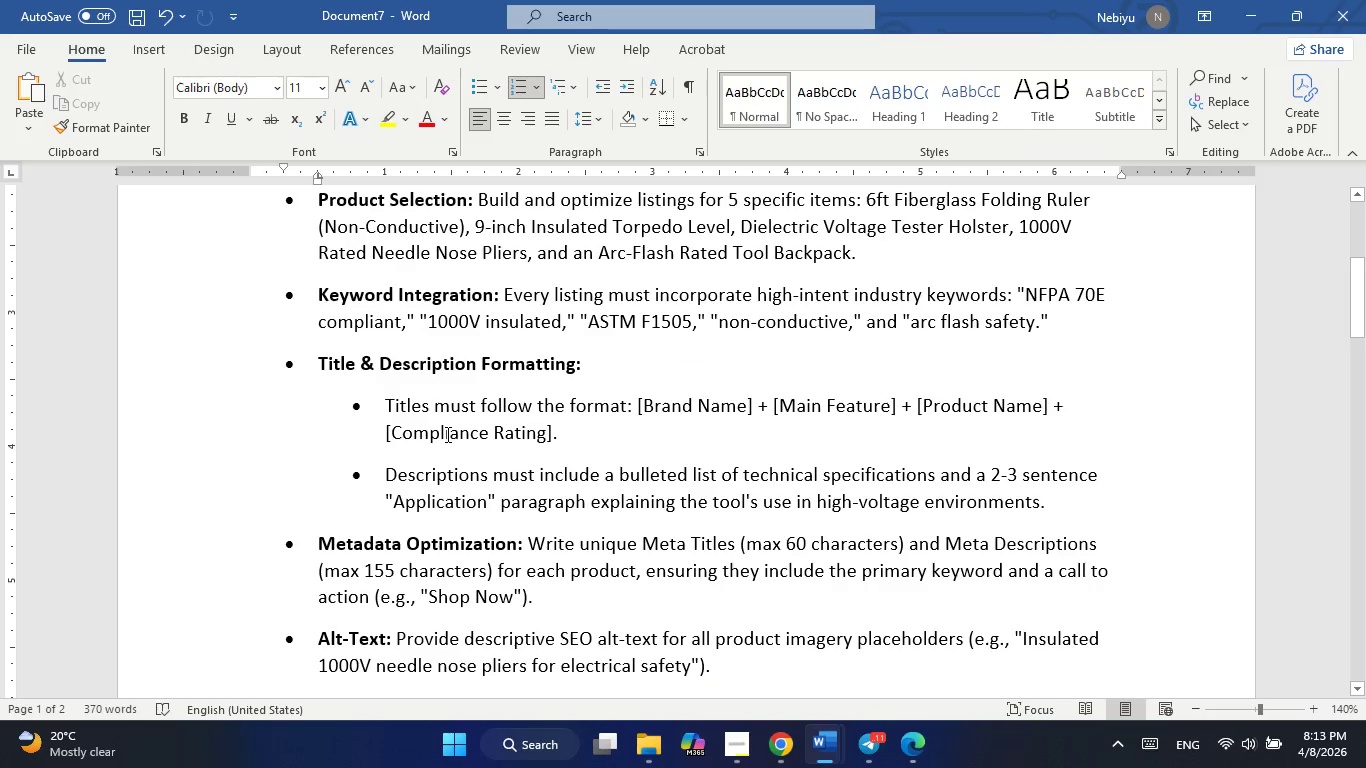 
key(Alt+AltLeft)
 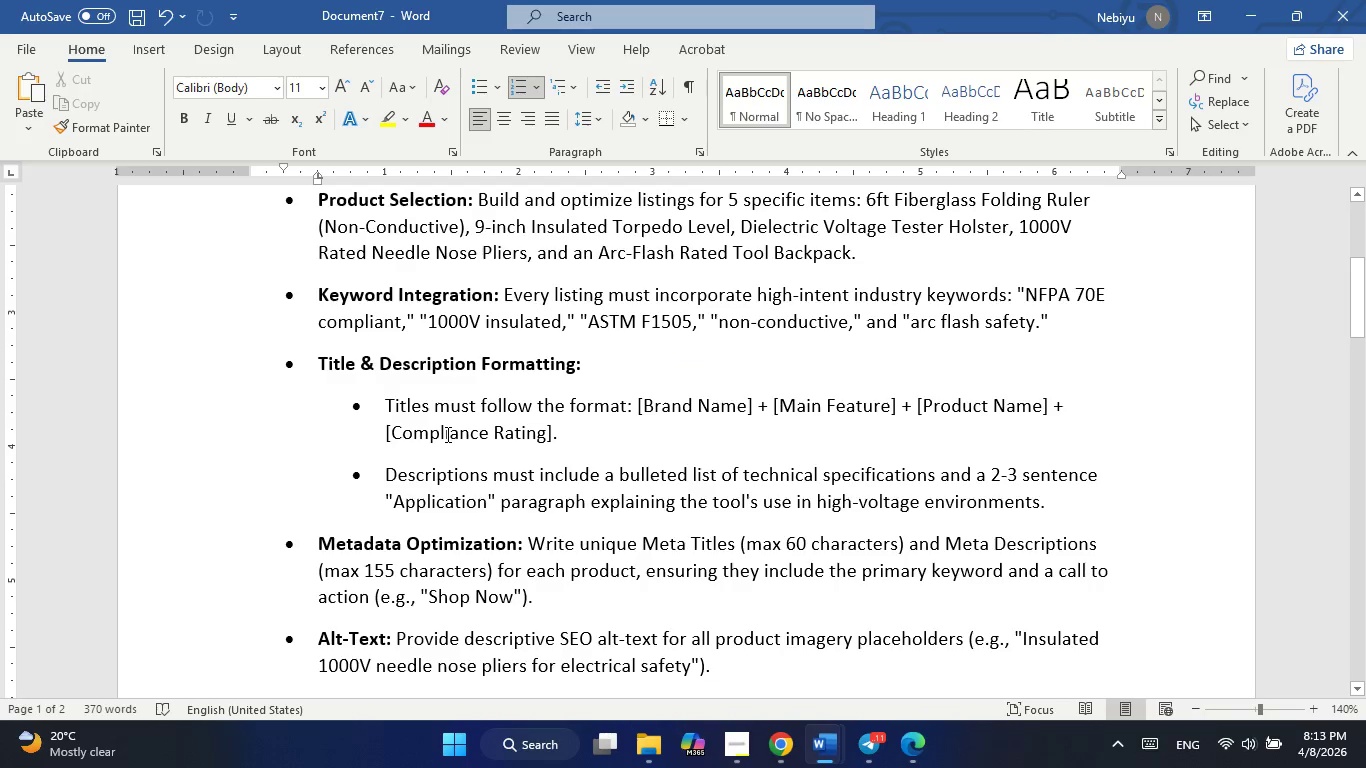 
key(Alt+Tab)
 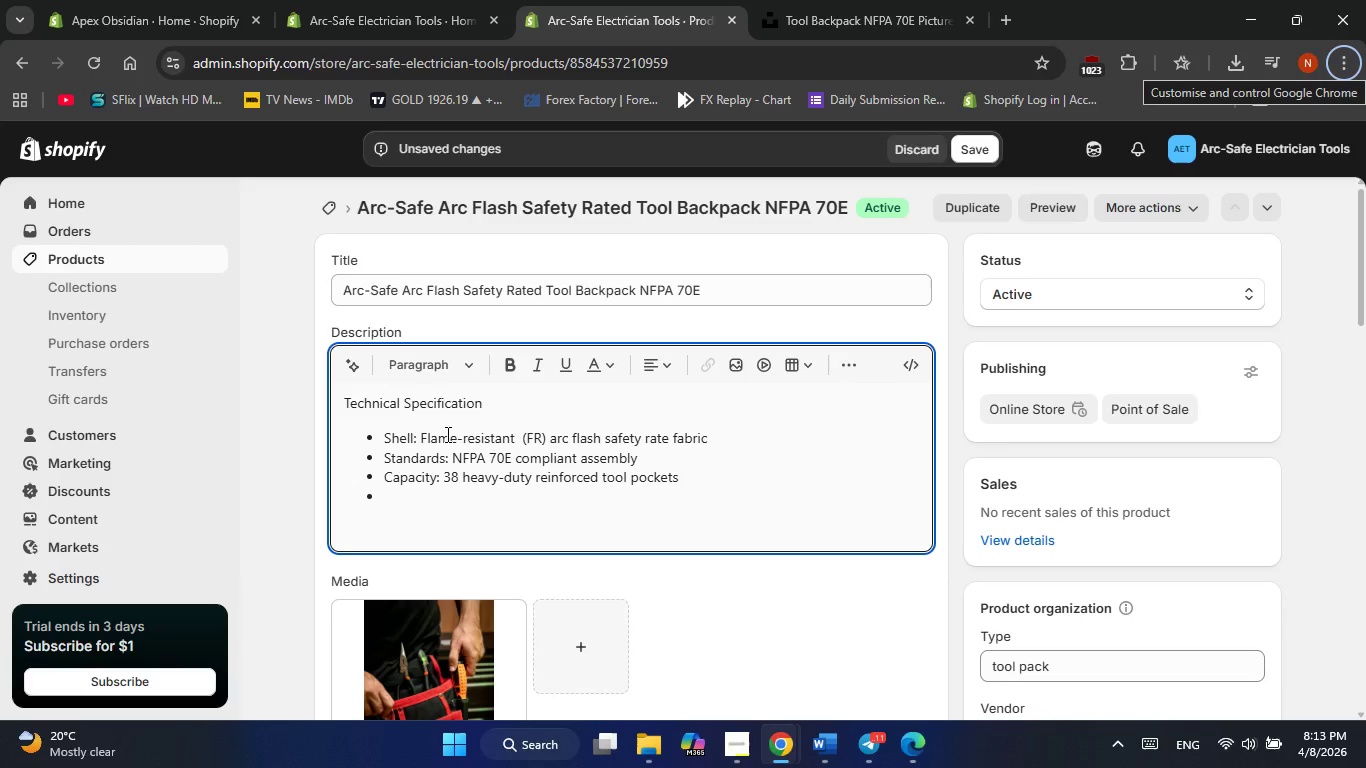 
type(Base)
 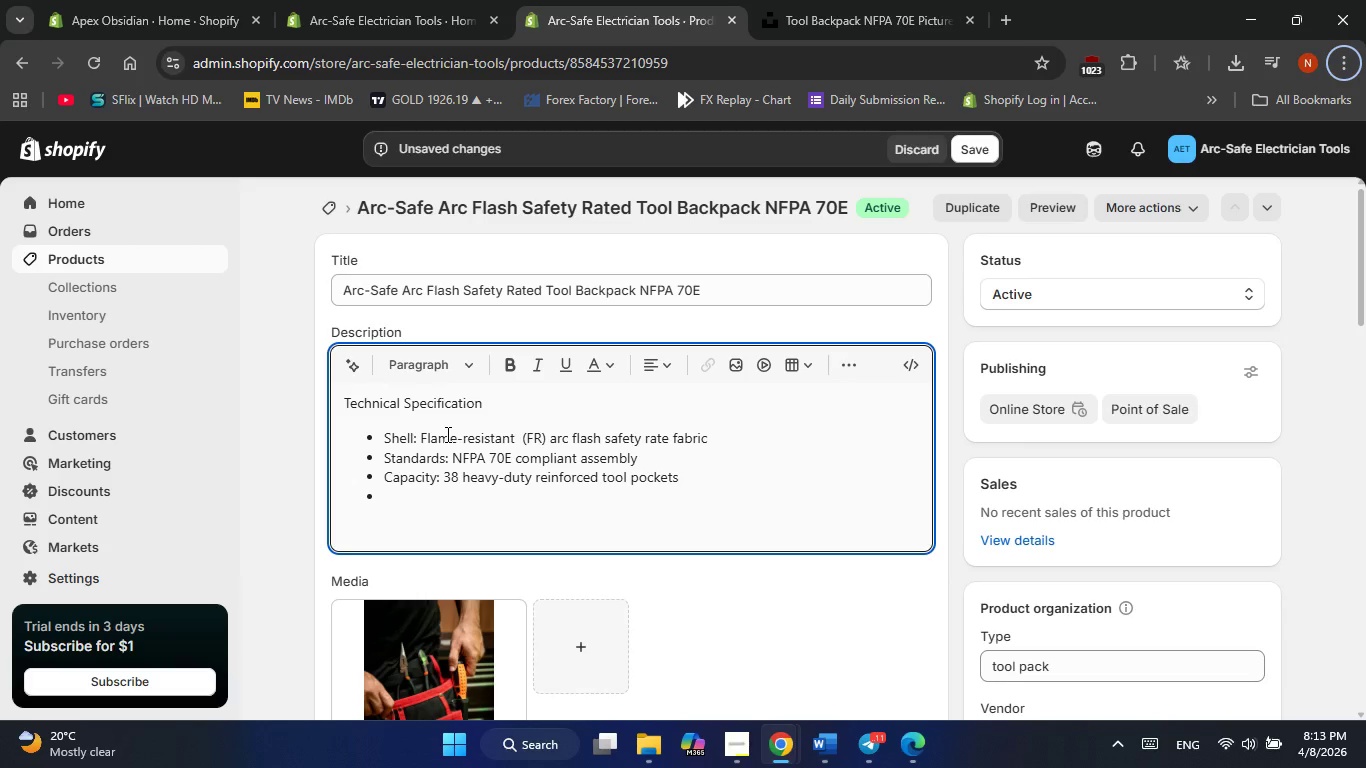 
key(Shift+ShiftRight)
 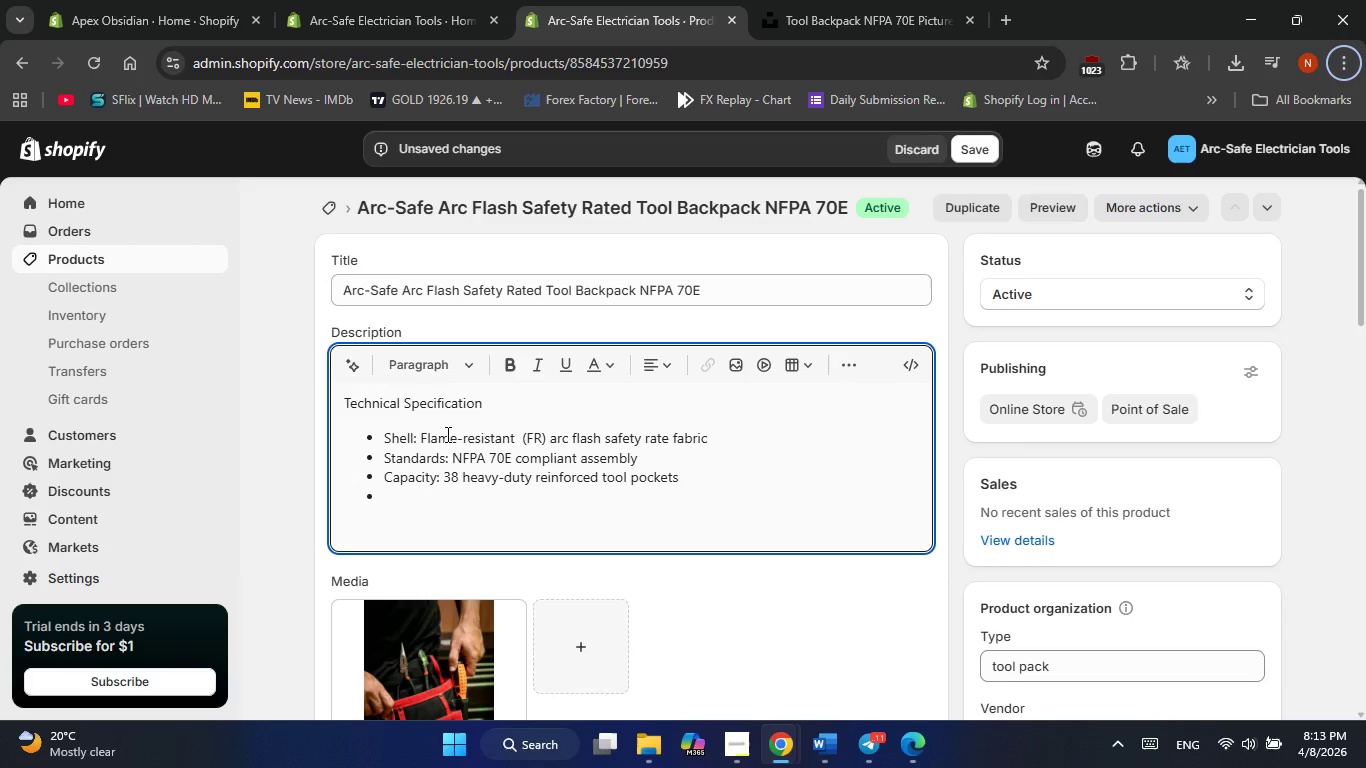 
key(Shift+Semicolon)
 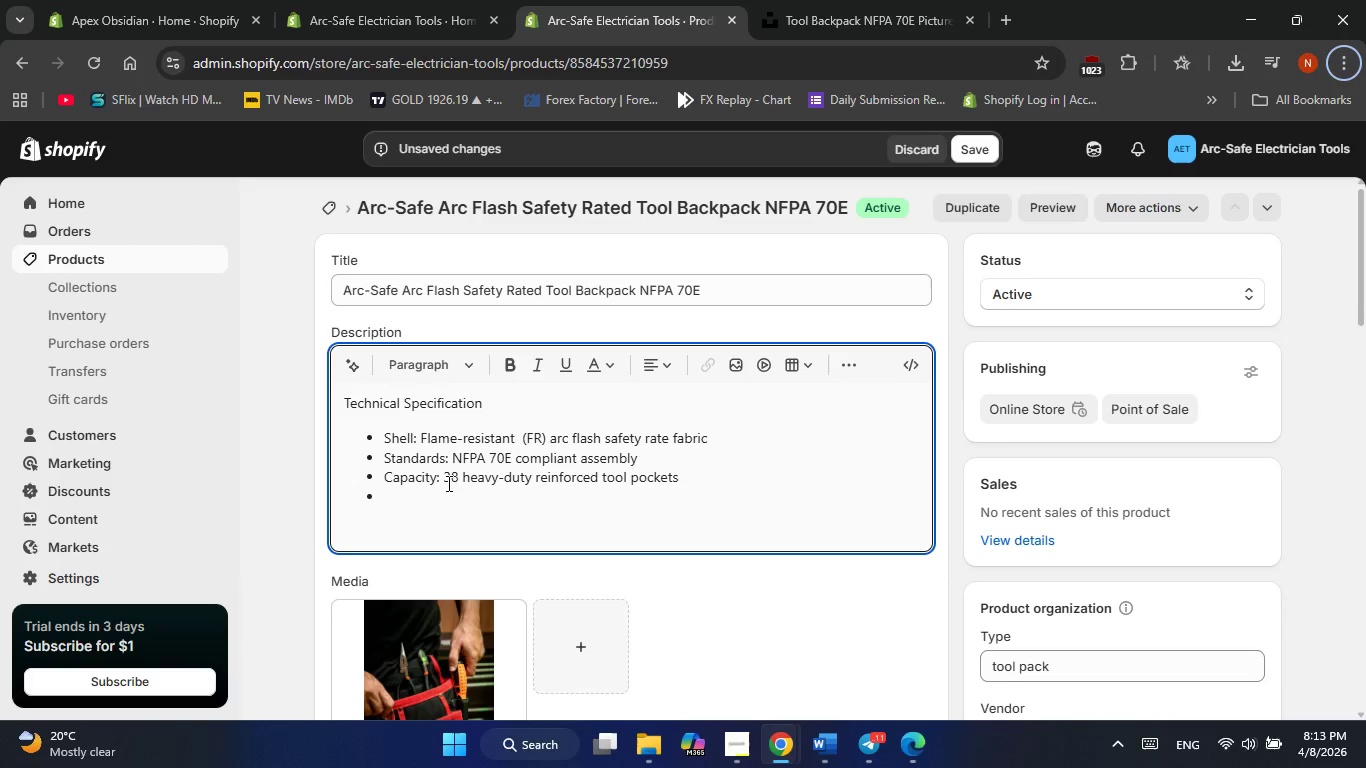 
left_click([447, 490])
 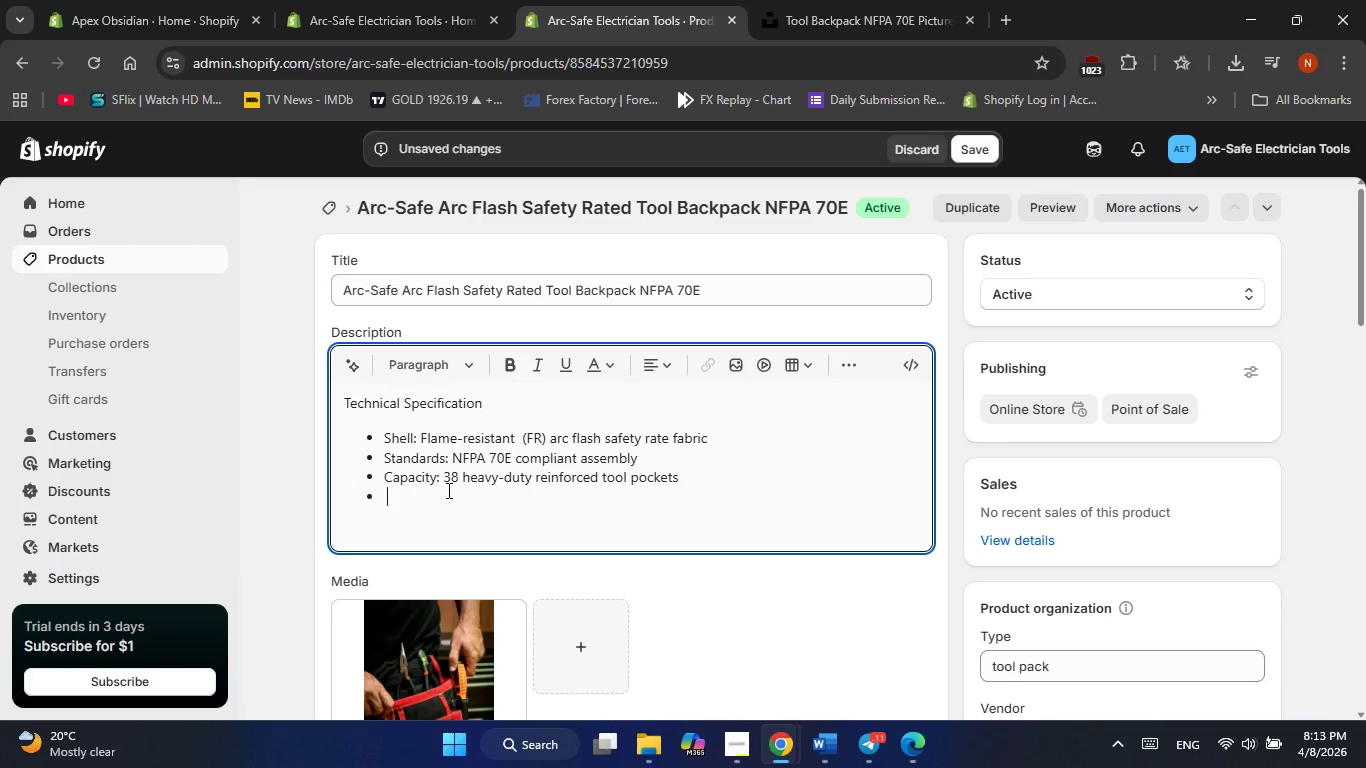 
key(Backspace)
type(Base: Water)
 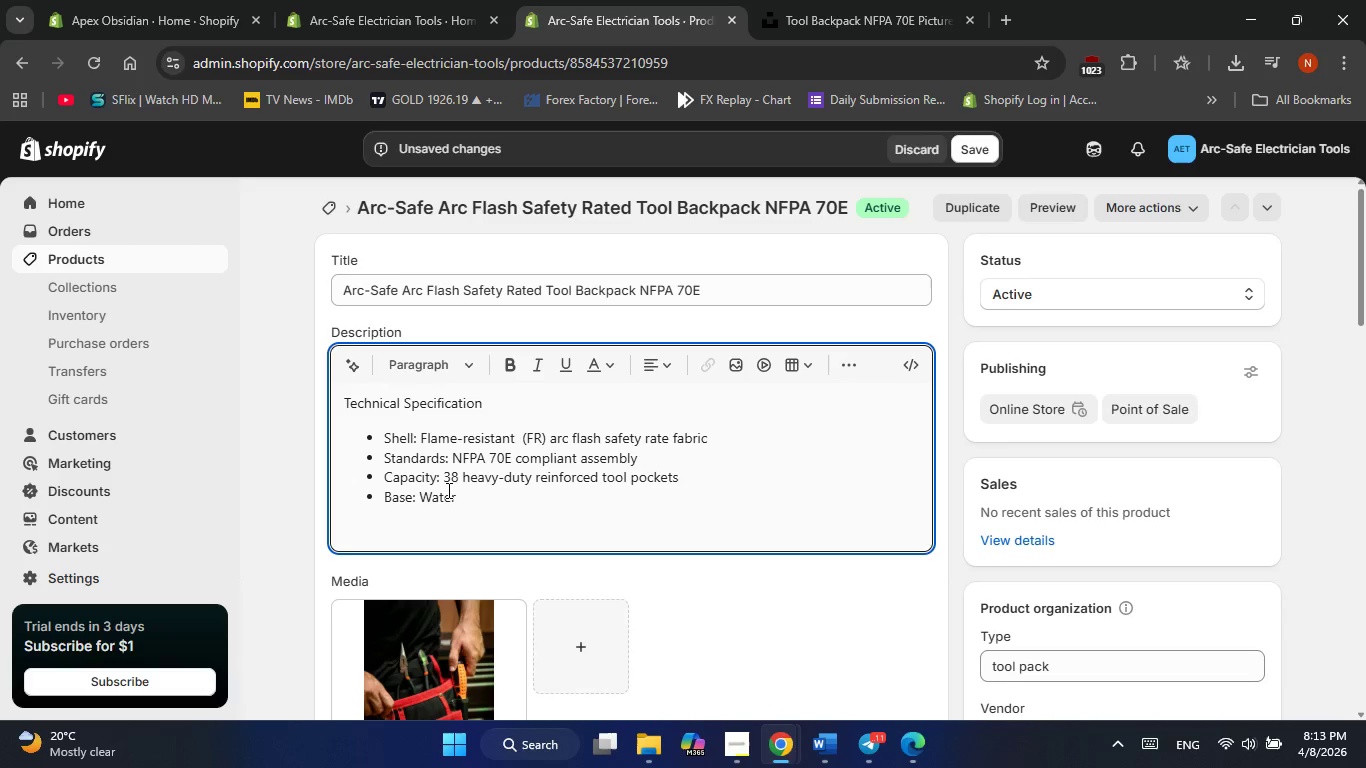 
wait(7.27)
 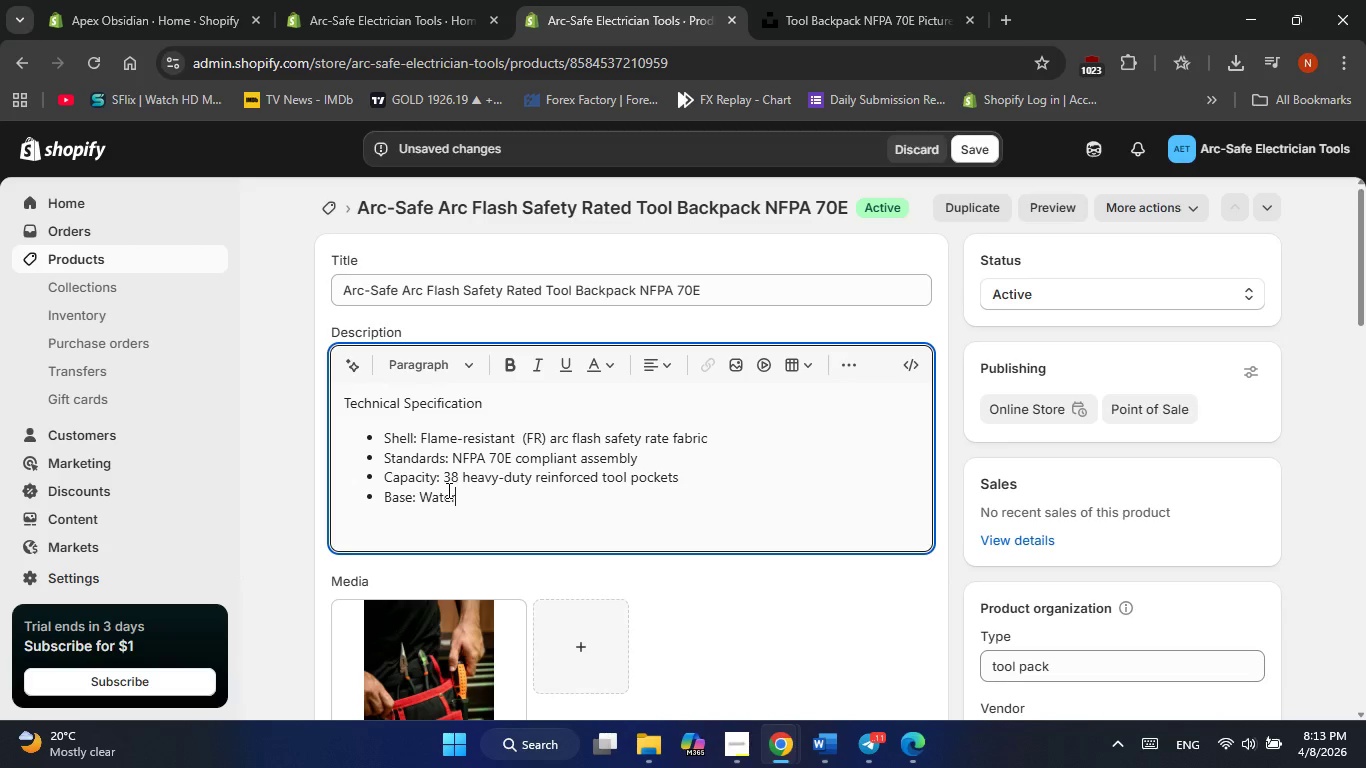 
type(proof molded non-conductive bottum)
 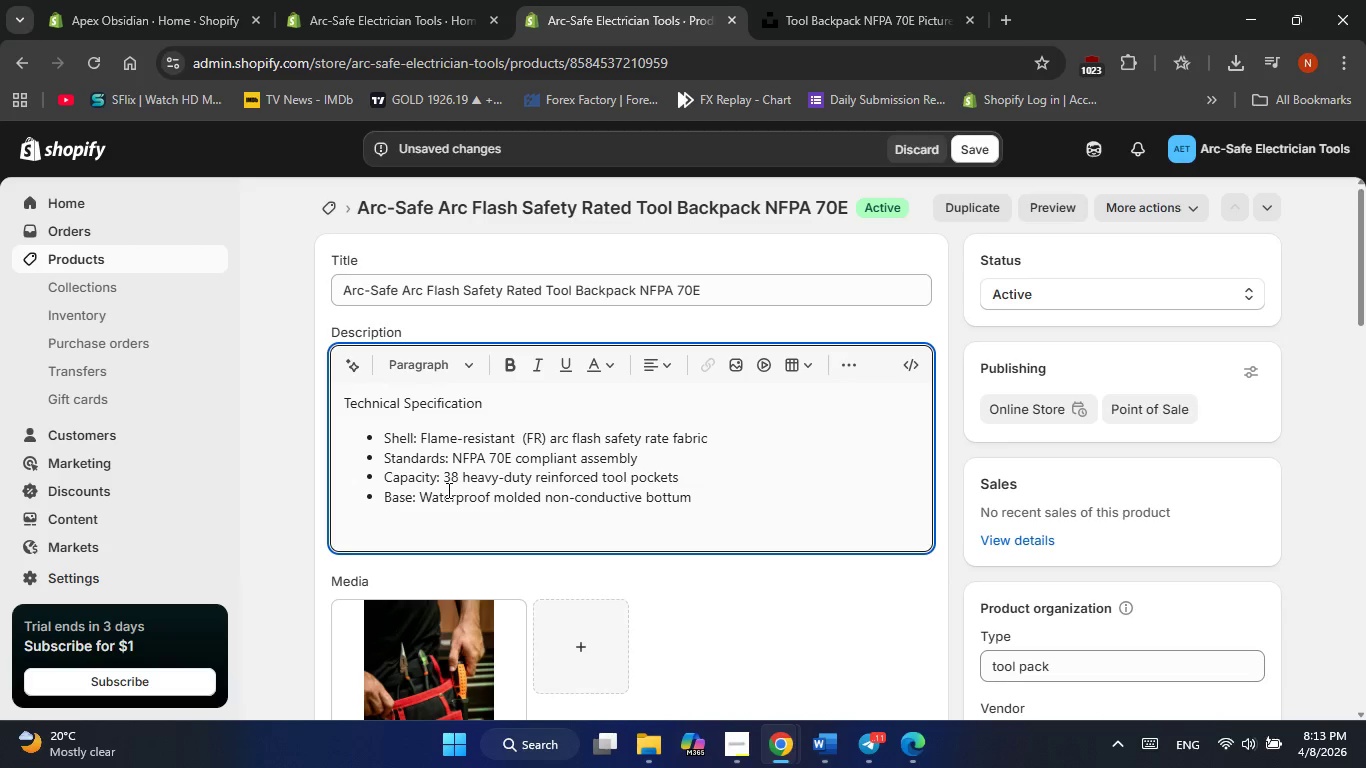 
key(ArrowLeft)
 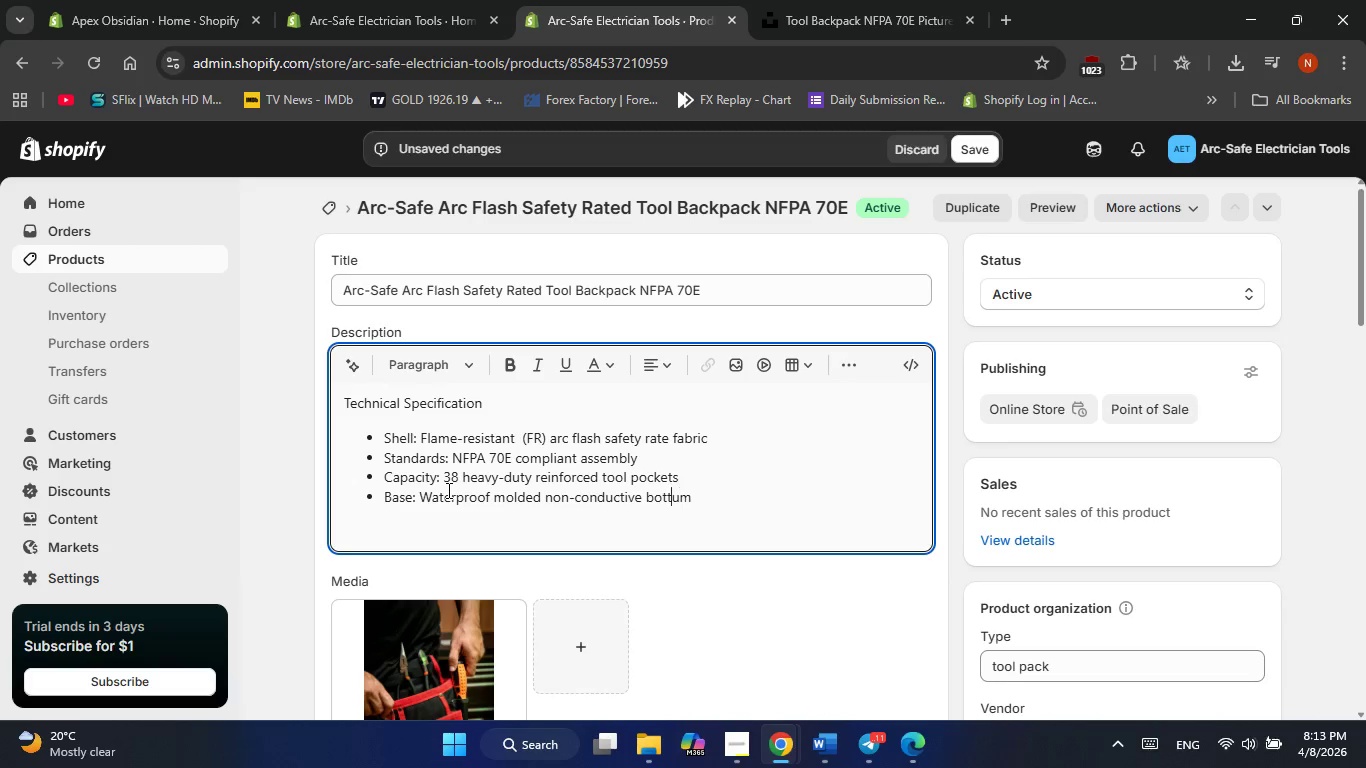 
key(ArrowLeft)
 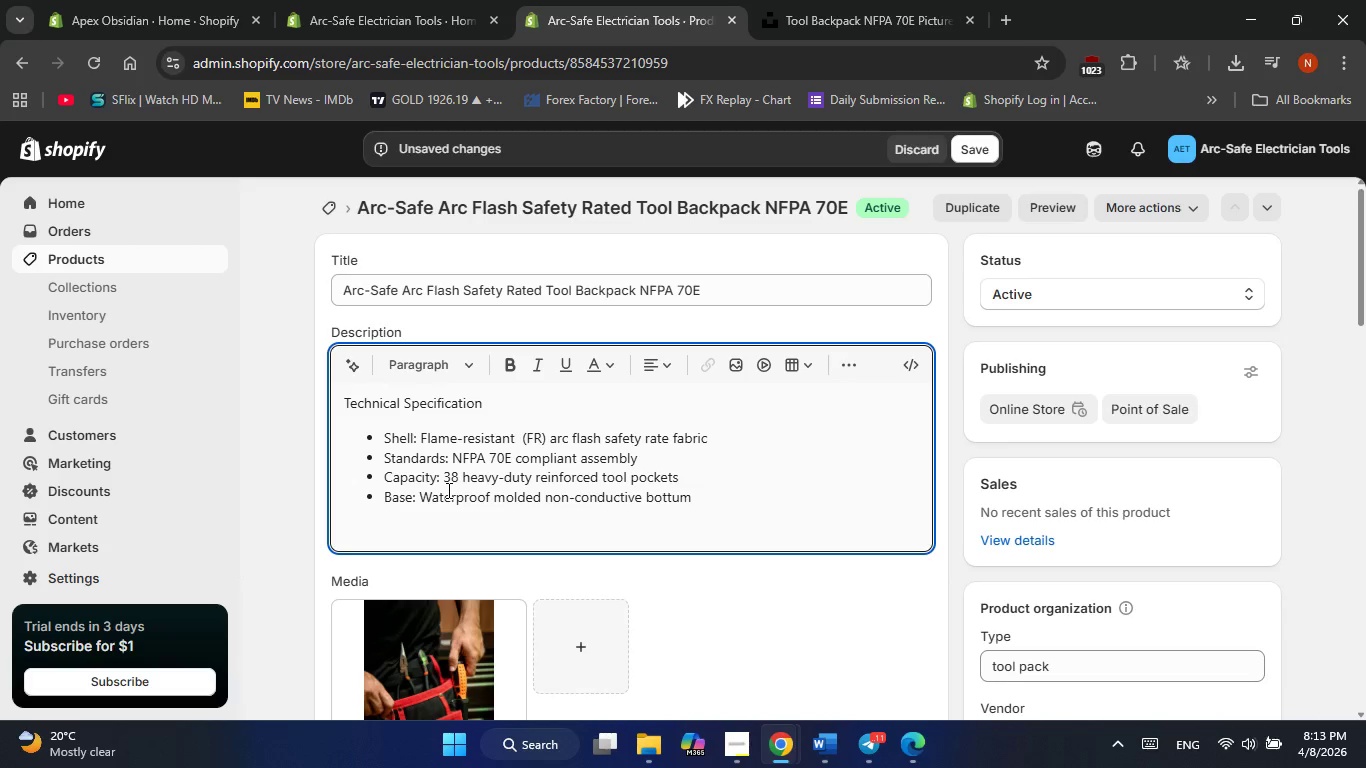 
key(Delete)
 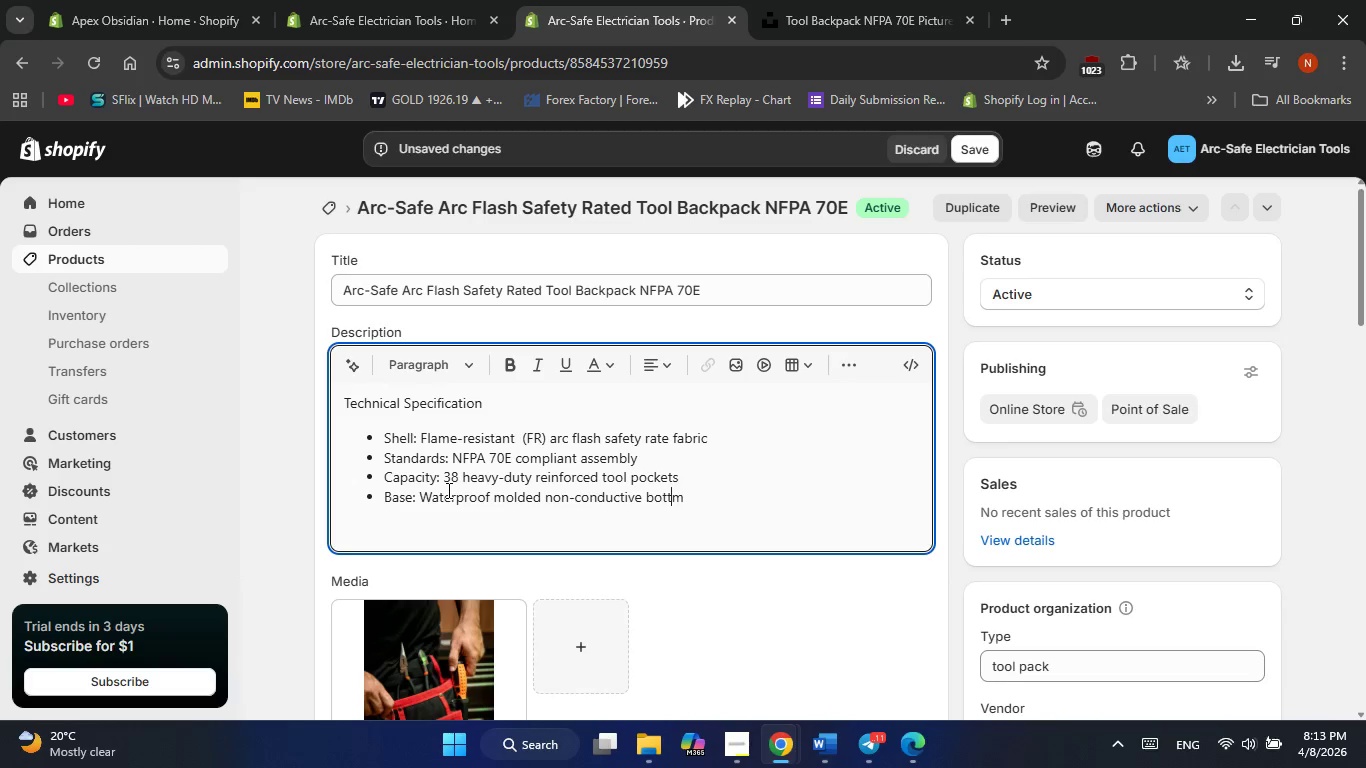 
key(O)
 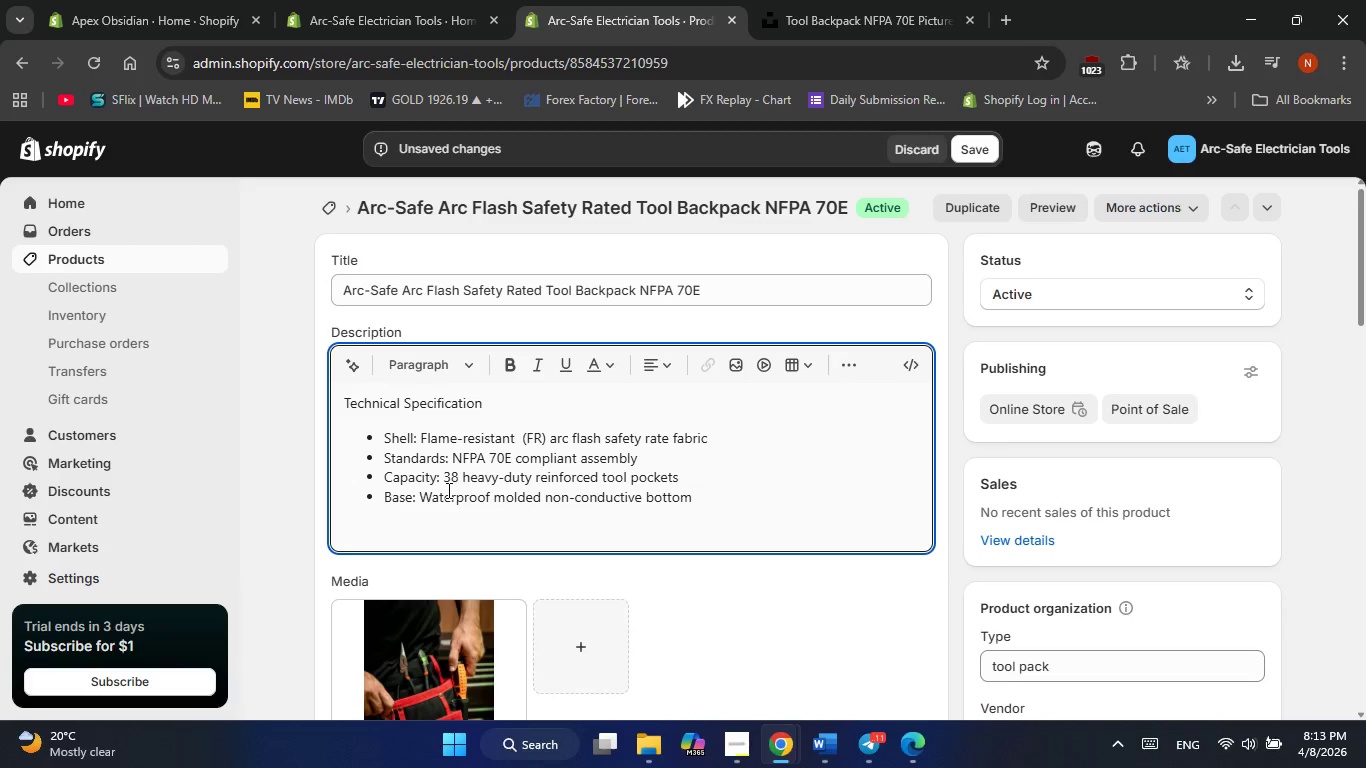 
key(ArrowRight)
 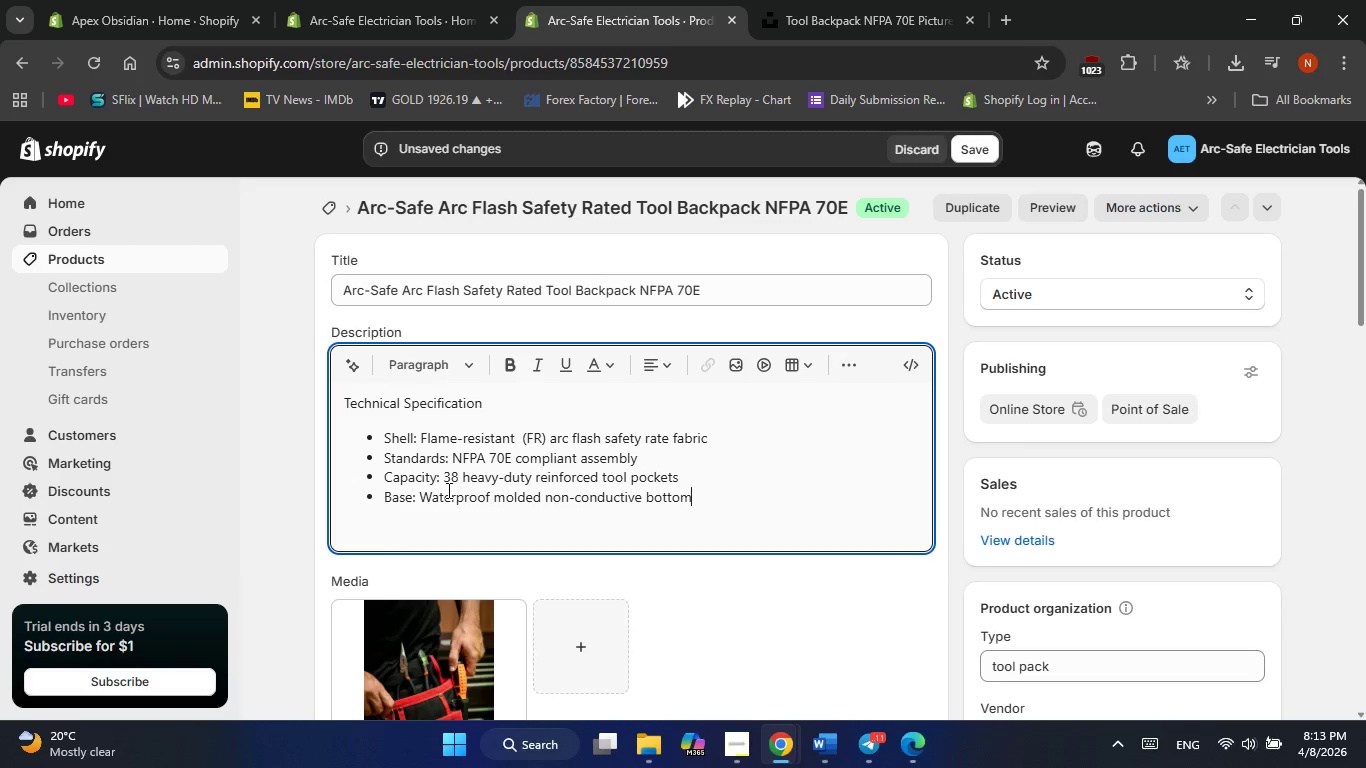 
key(Enter)
 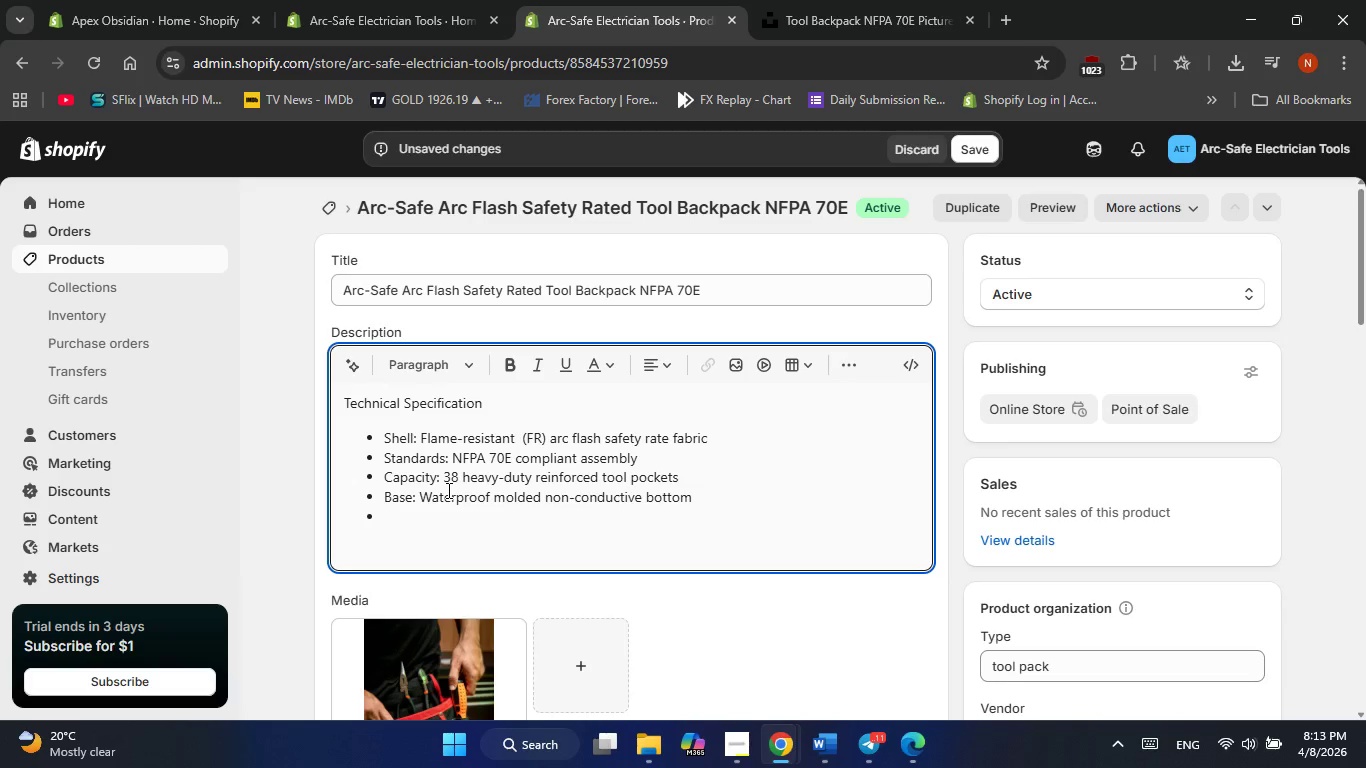 
key(Backspace)
 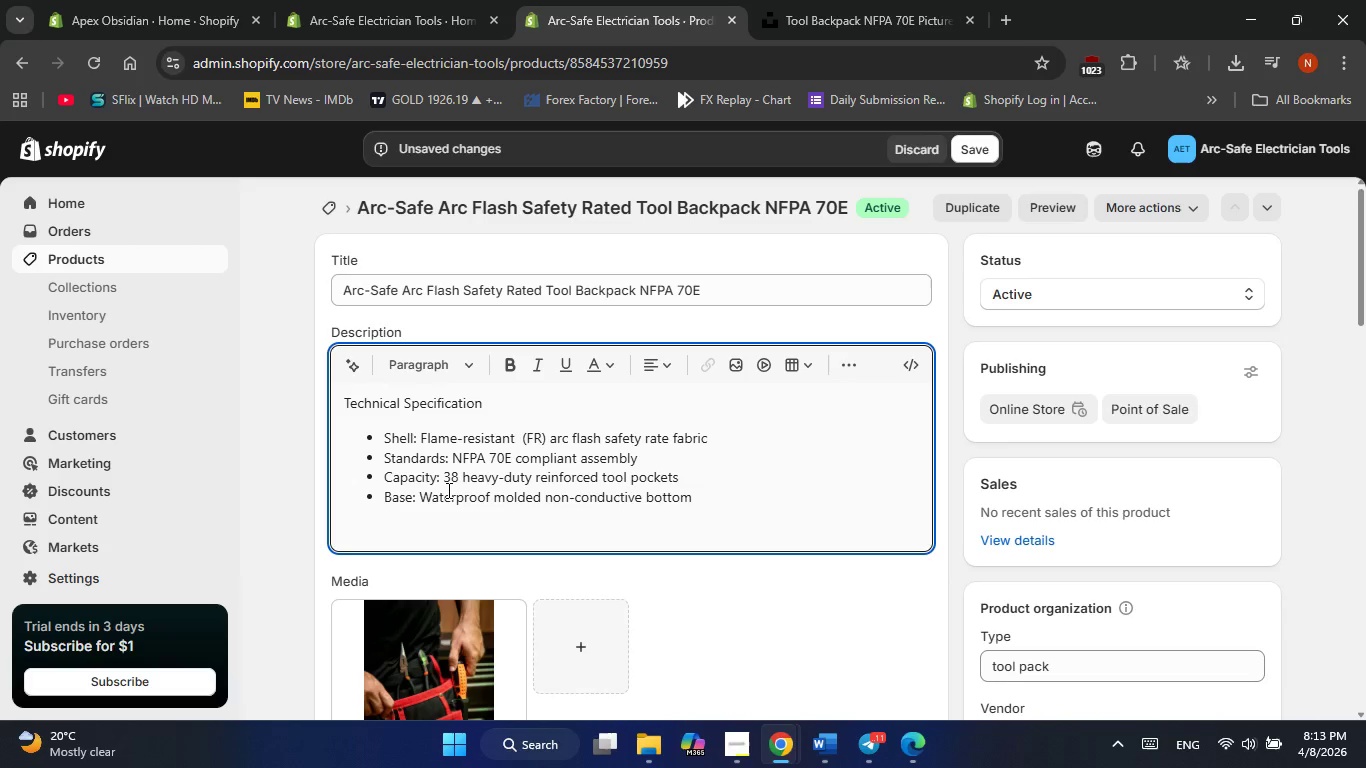 
key(Enter)
 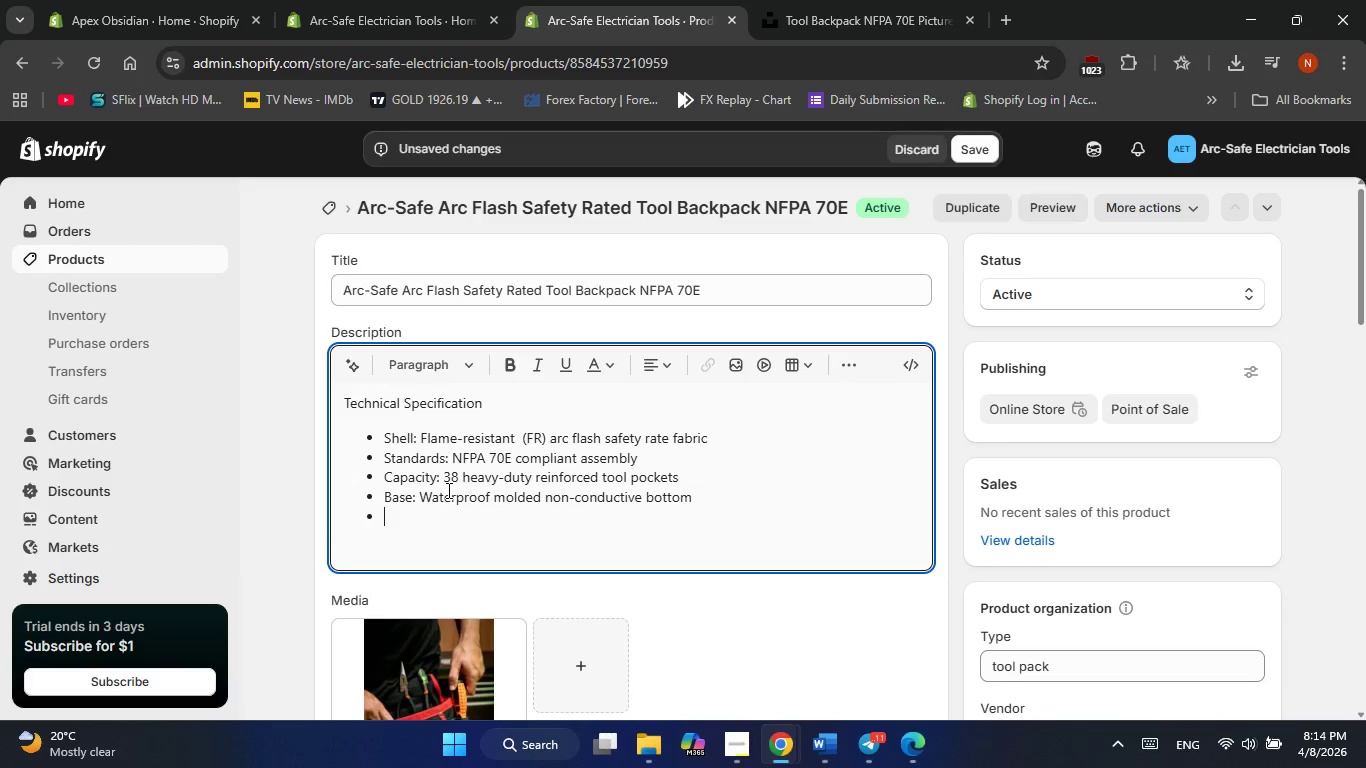 
key(Enter)
 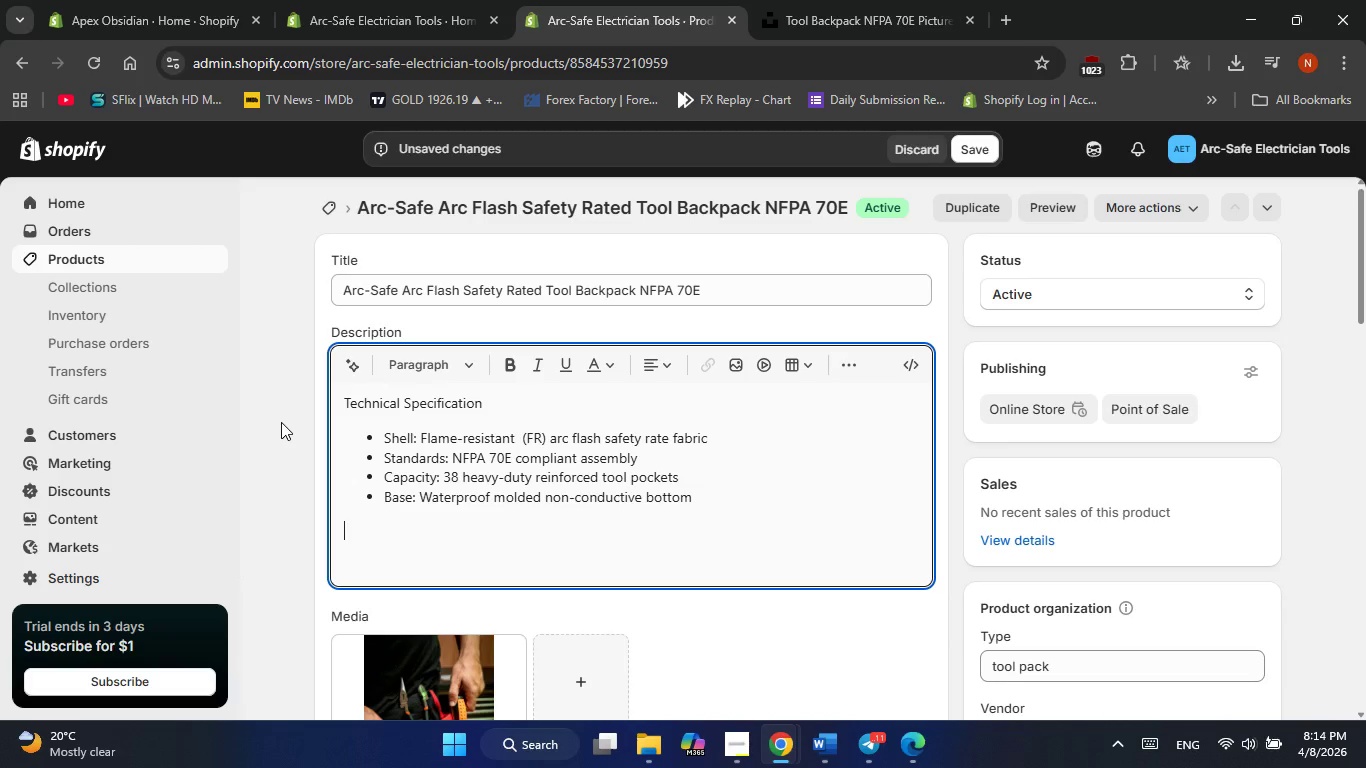 
wait(8.14)
 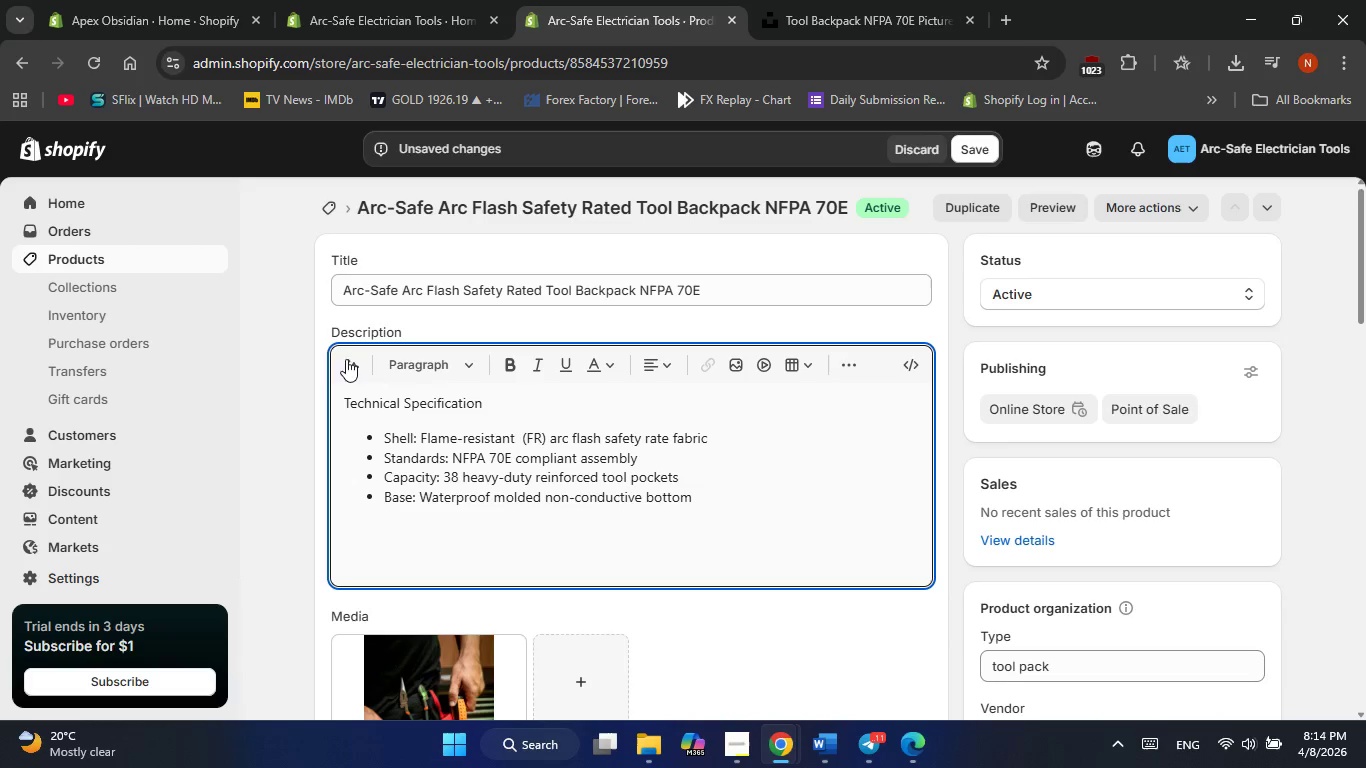 
type(Application)
 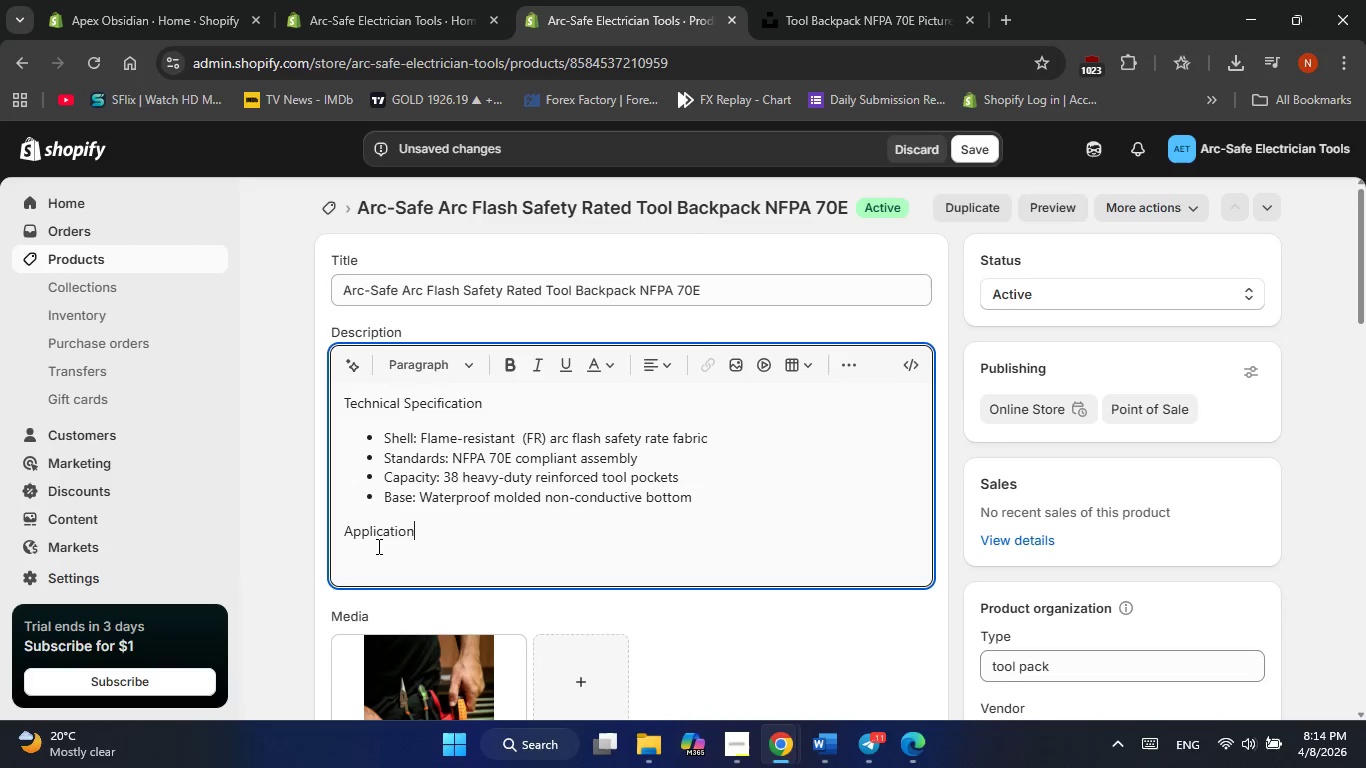 
double_click([382, 531])
 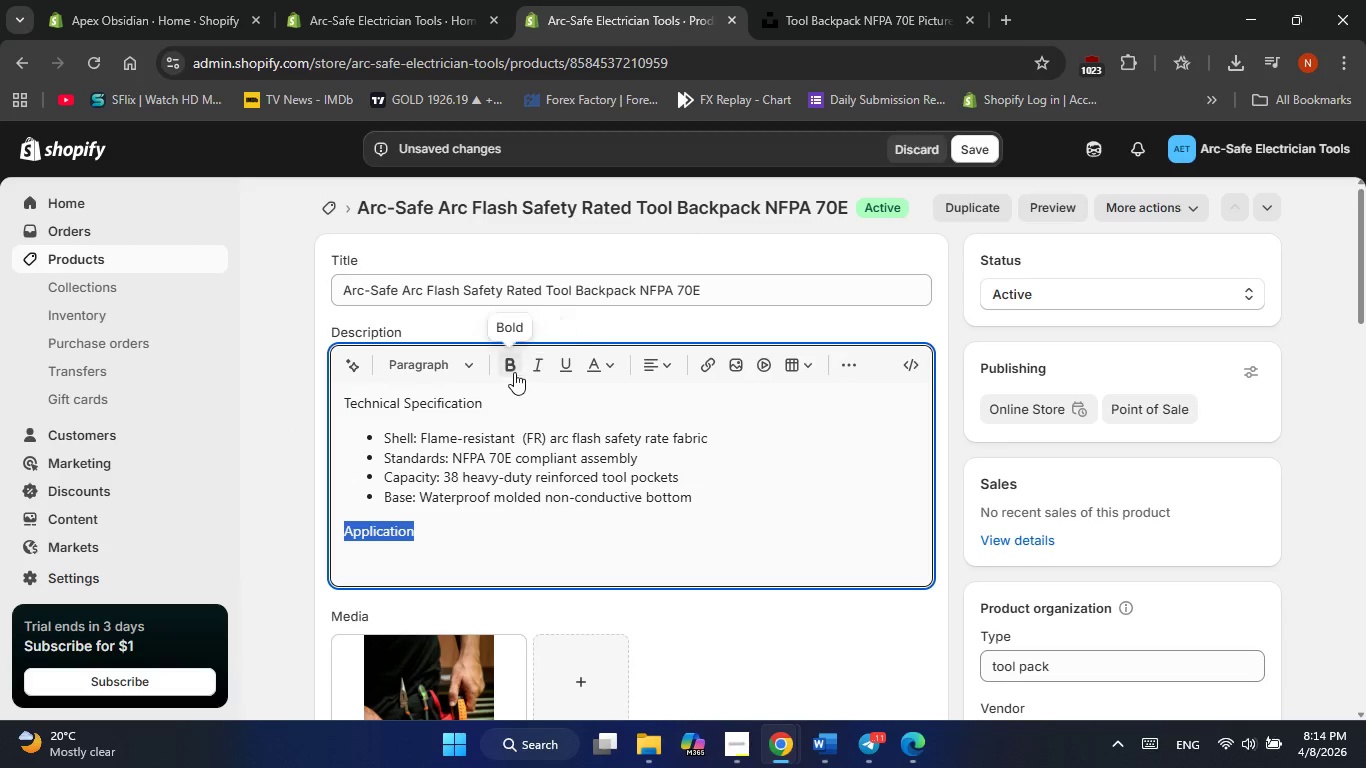 
left_click([512, 370])
 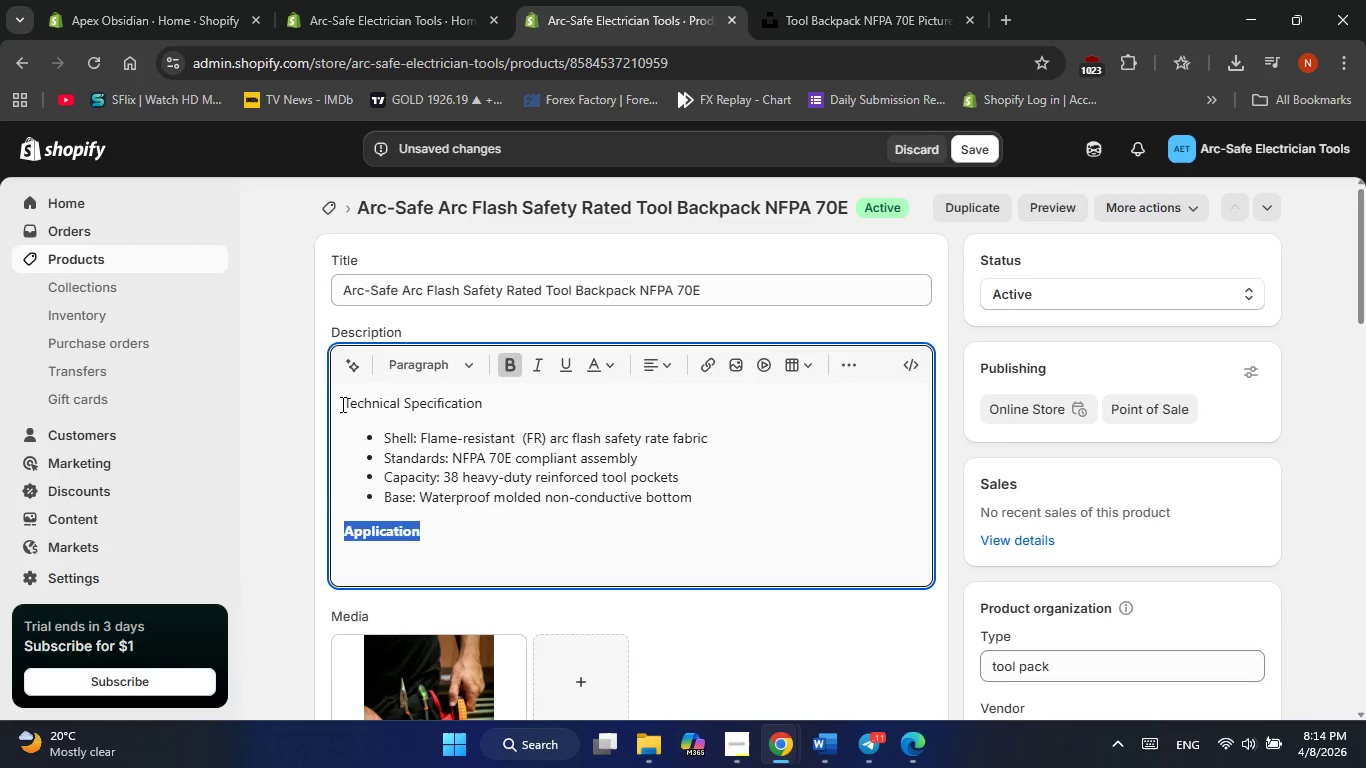 
left_click_drag(start_coordinate=[341, 404], to_coordinate=[526, 411])
 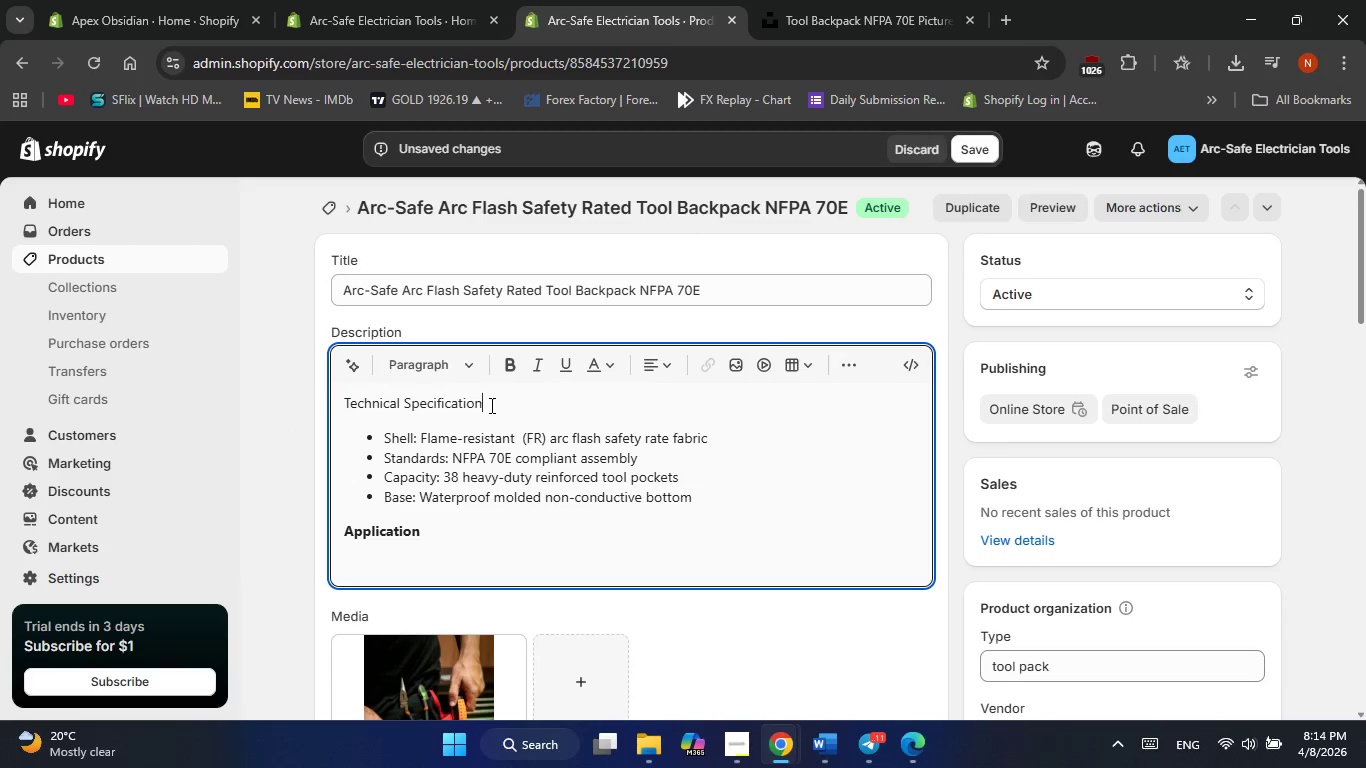 
left_click_drag(start_coordinate=[490, 405], to_coordinate=[333, 403])
 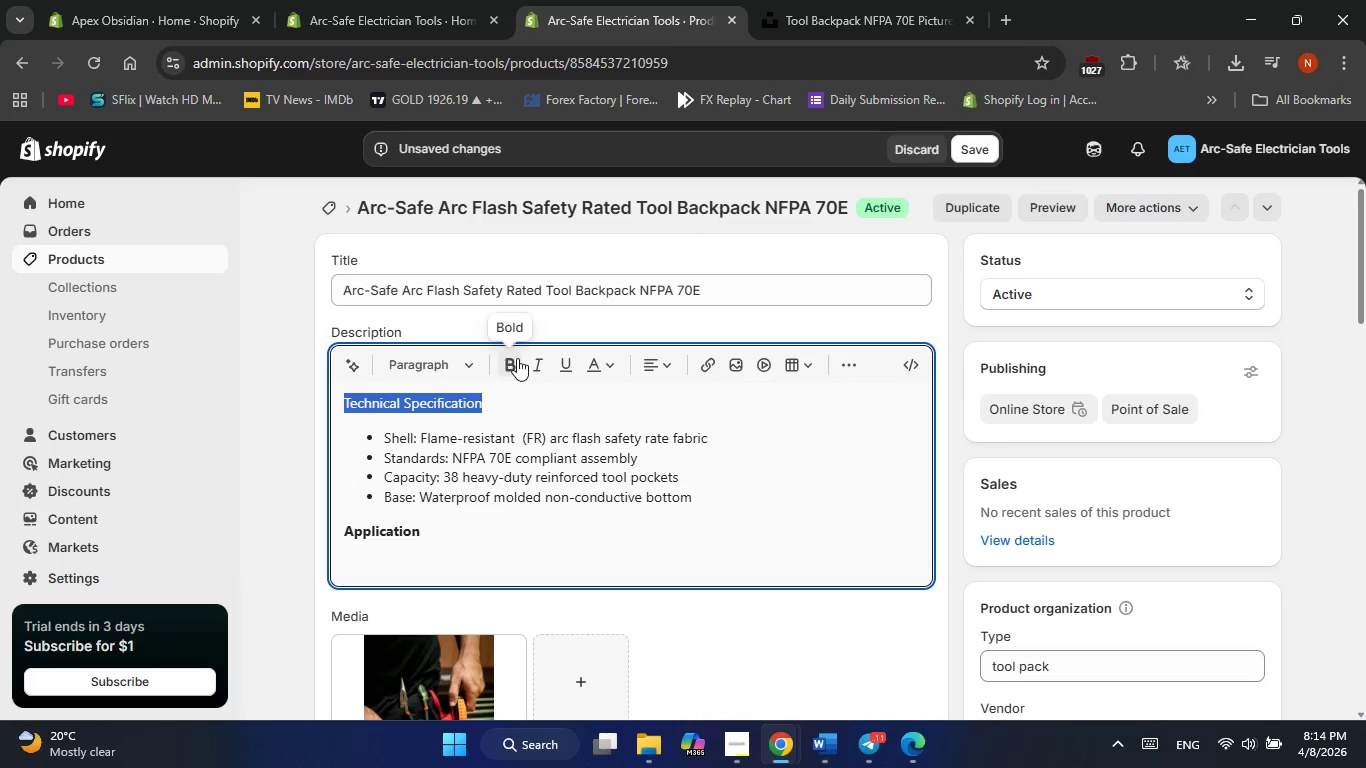 
left_click([517, 358])
 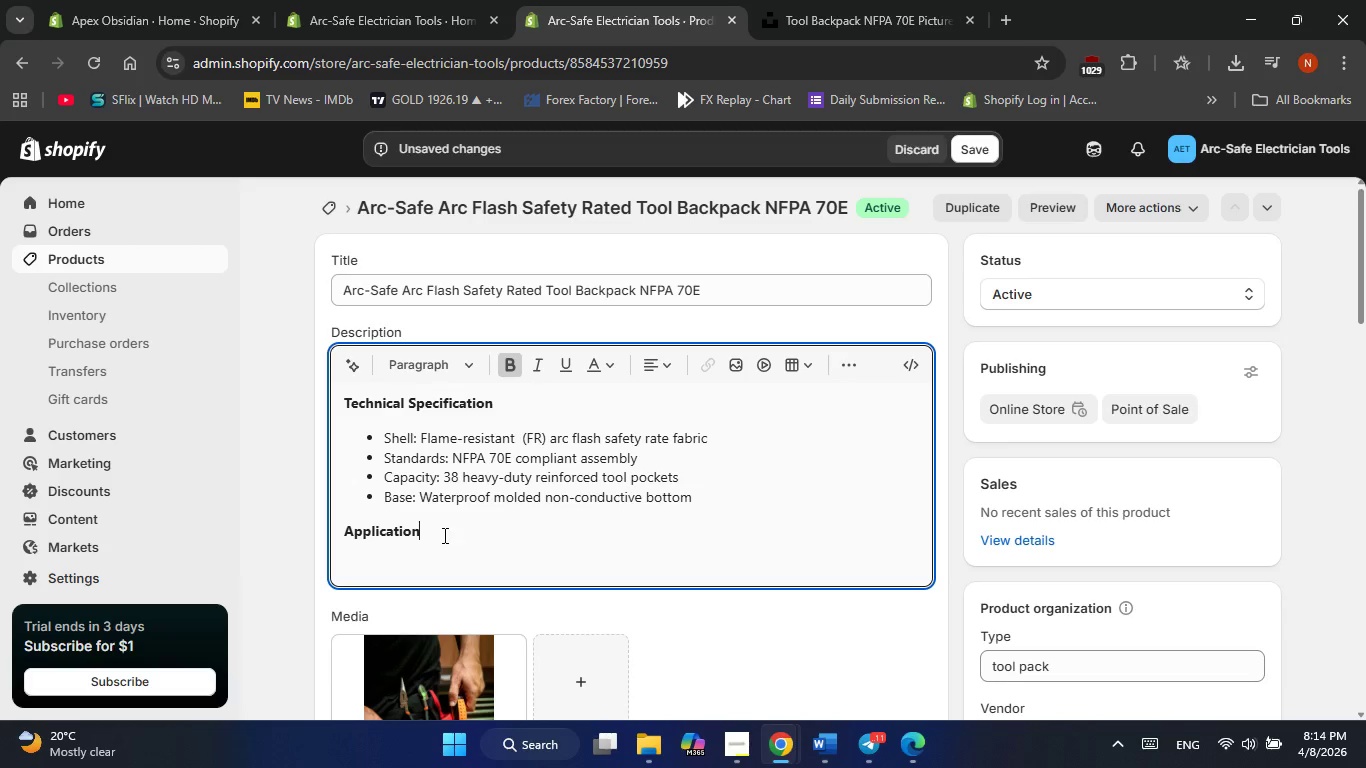 
key(Enter)
 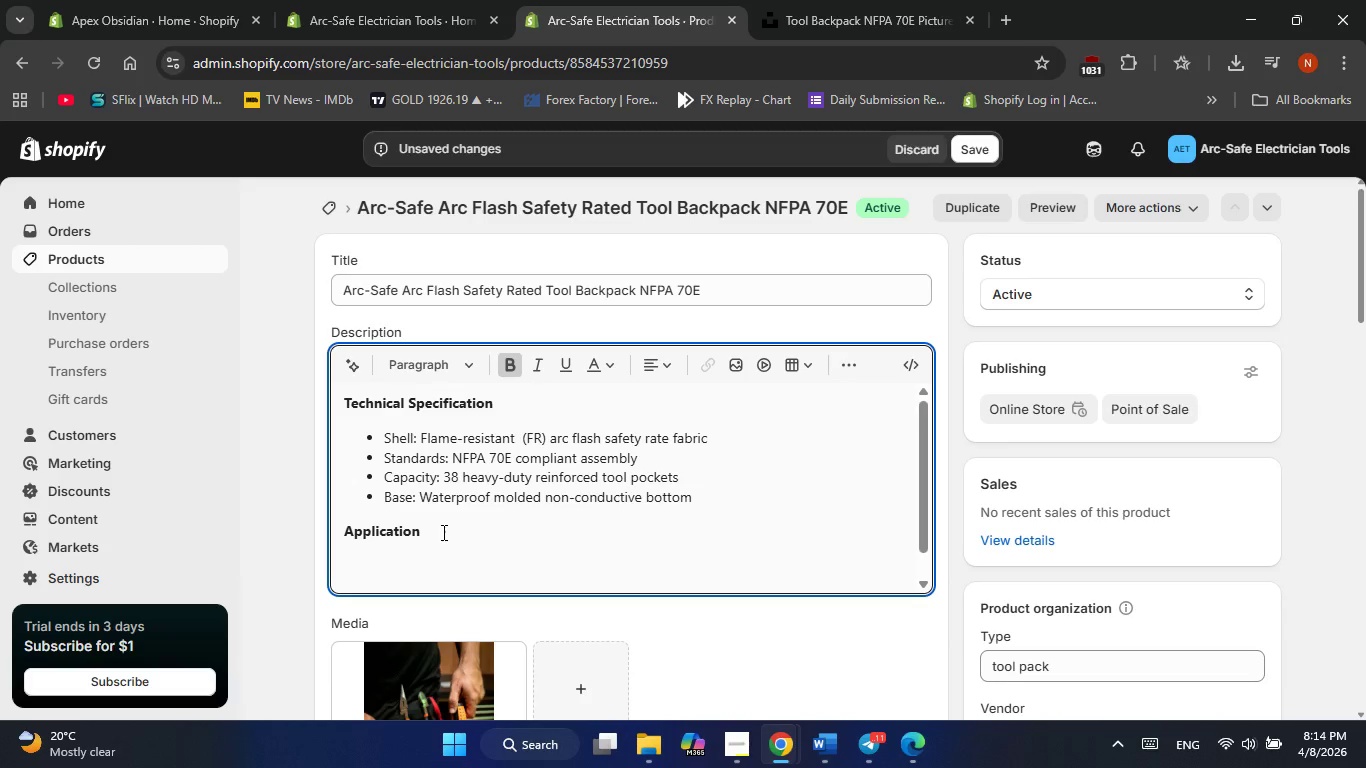 
key(Shift+T)
 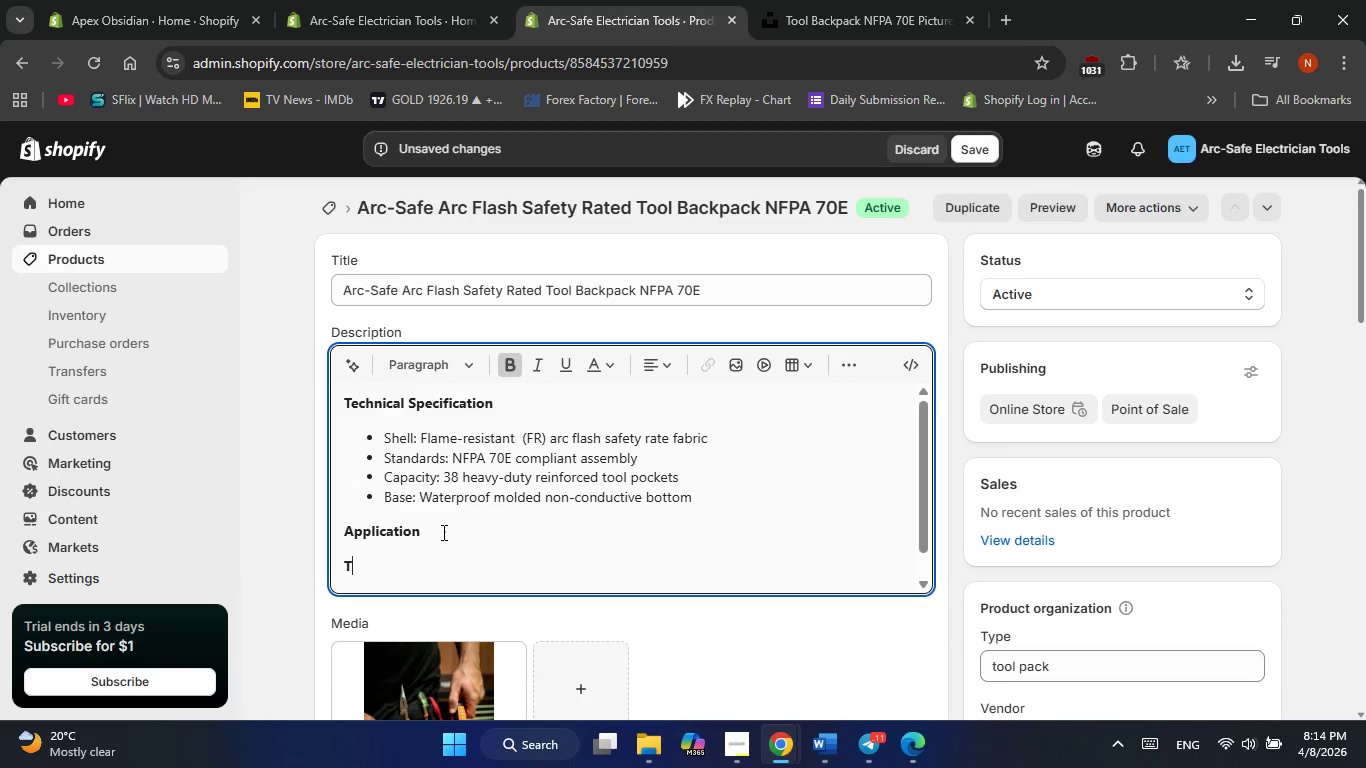 
key(Backspace)
 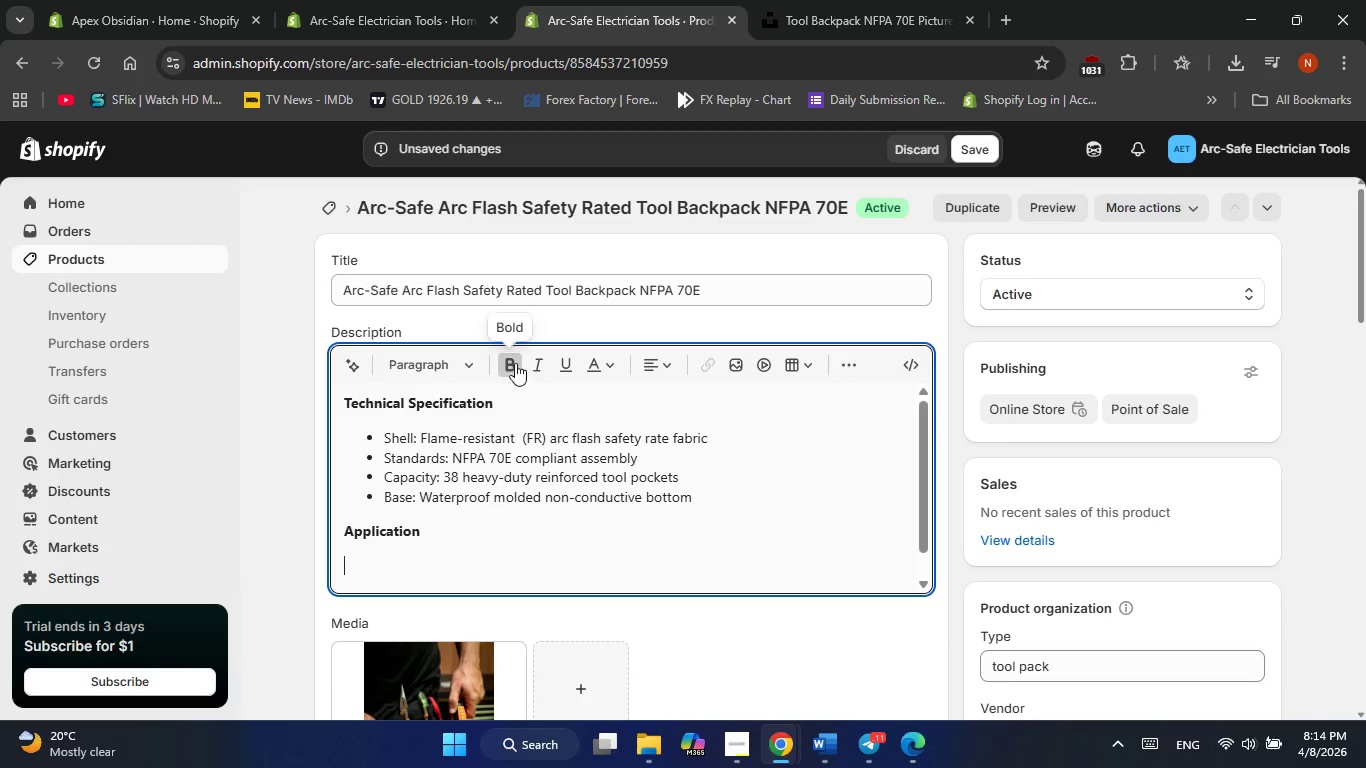 
left_click([500, 367])
 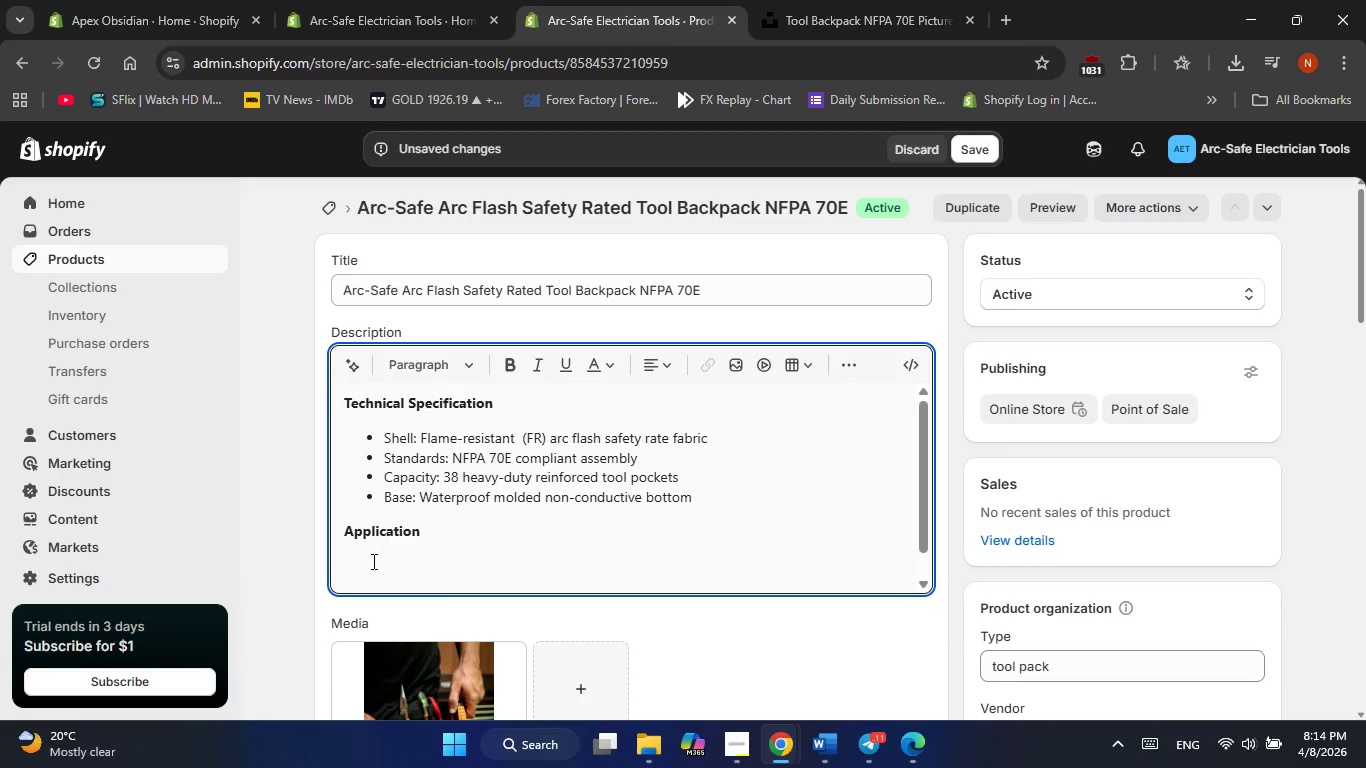 
left_click([370, 567])
 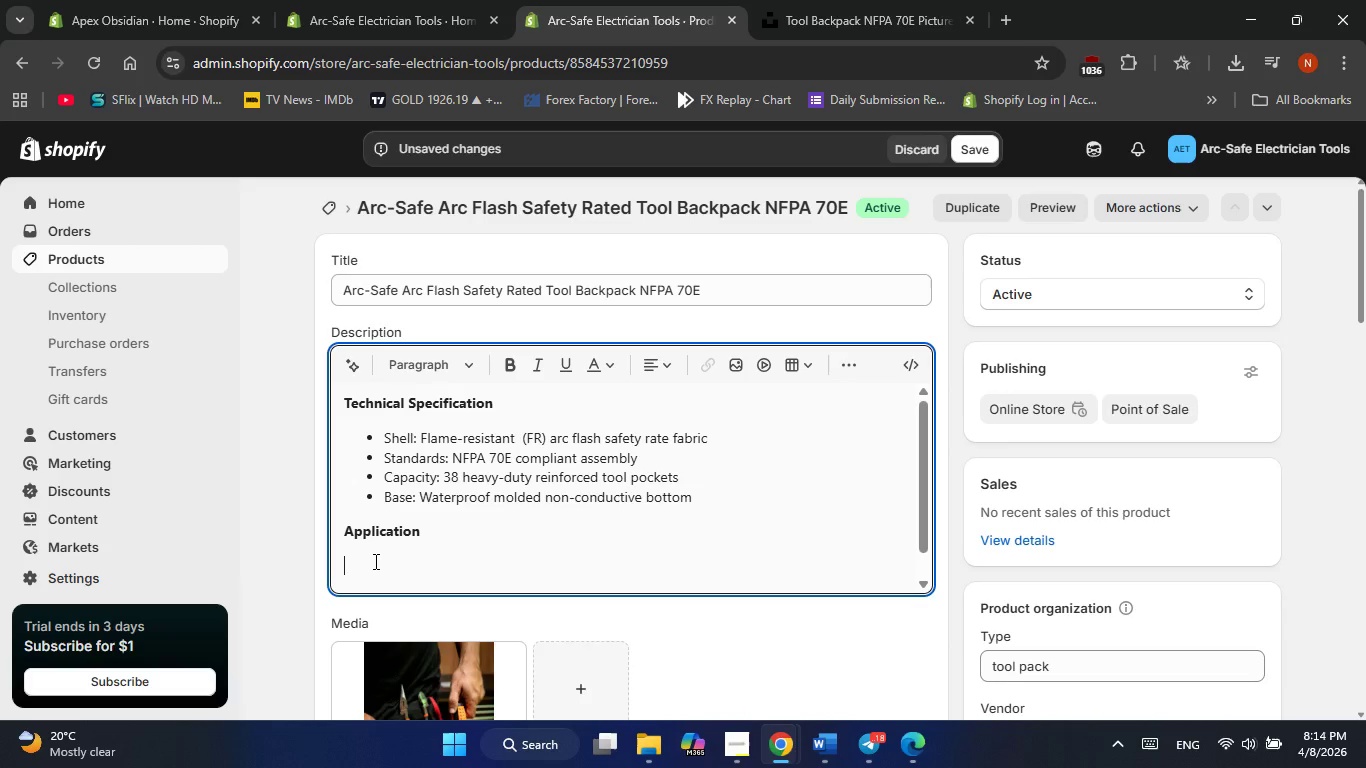 
wait(25.25)
 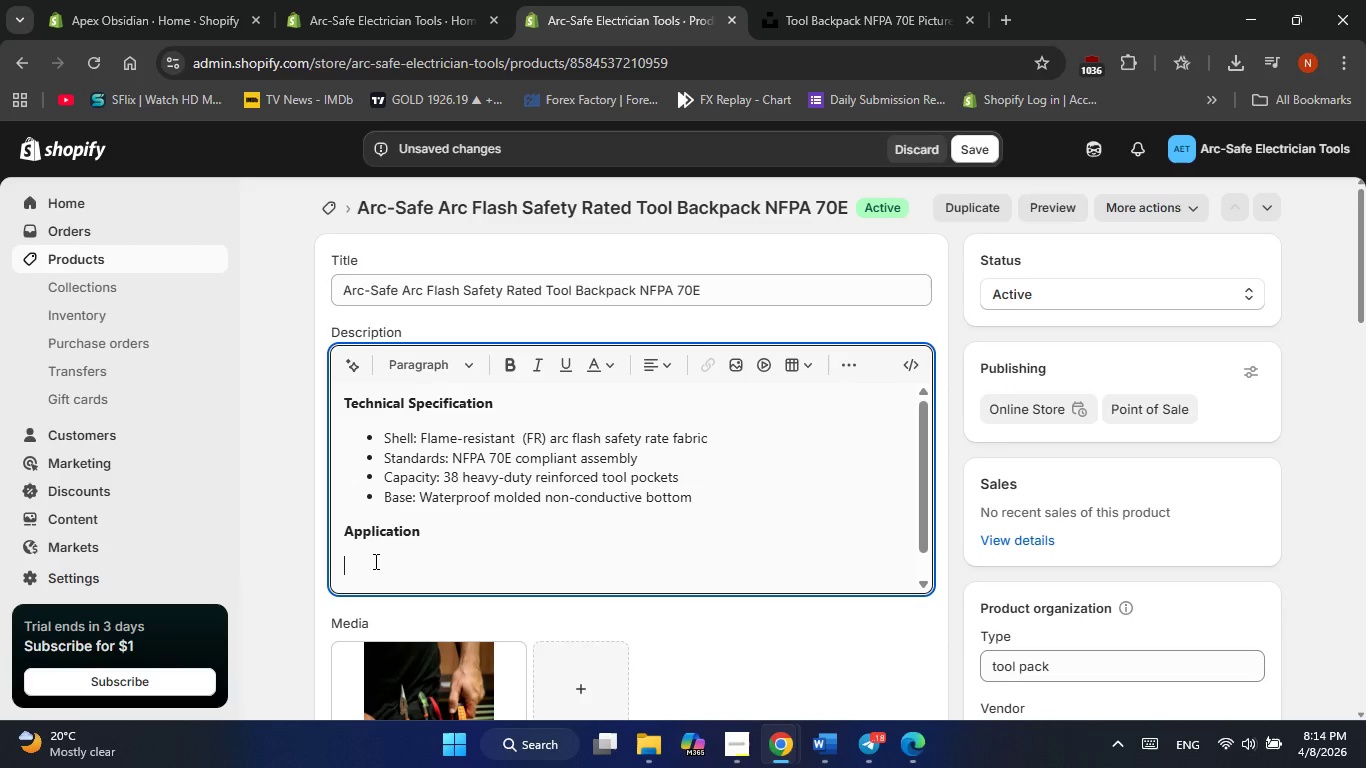 
type(This backpack is designed )
 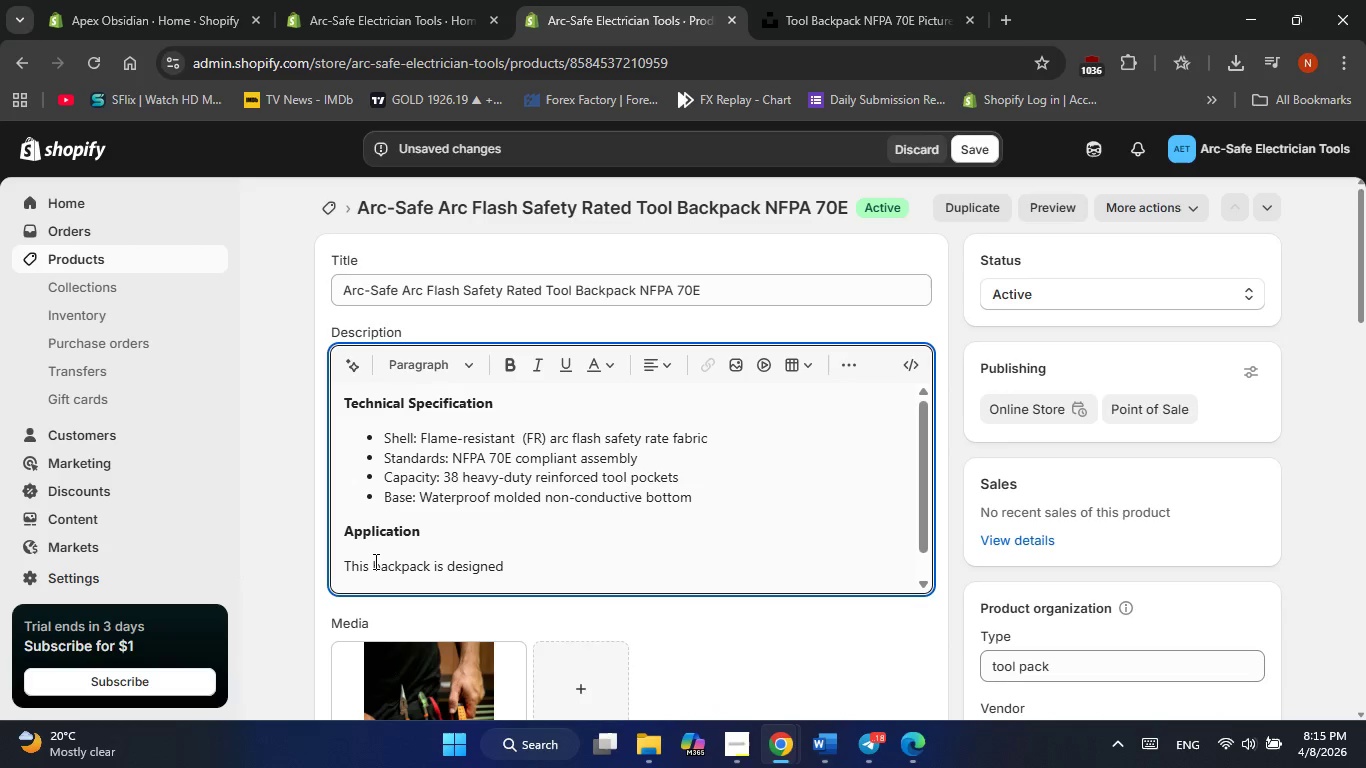 
type(for transporting your full 1000V insulated kit into restricted )
 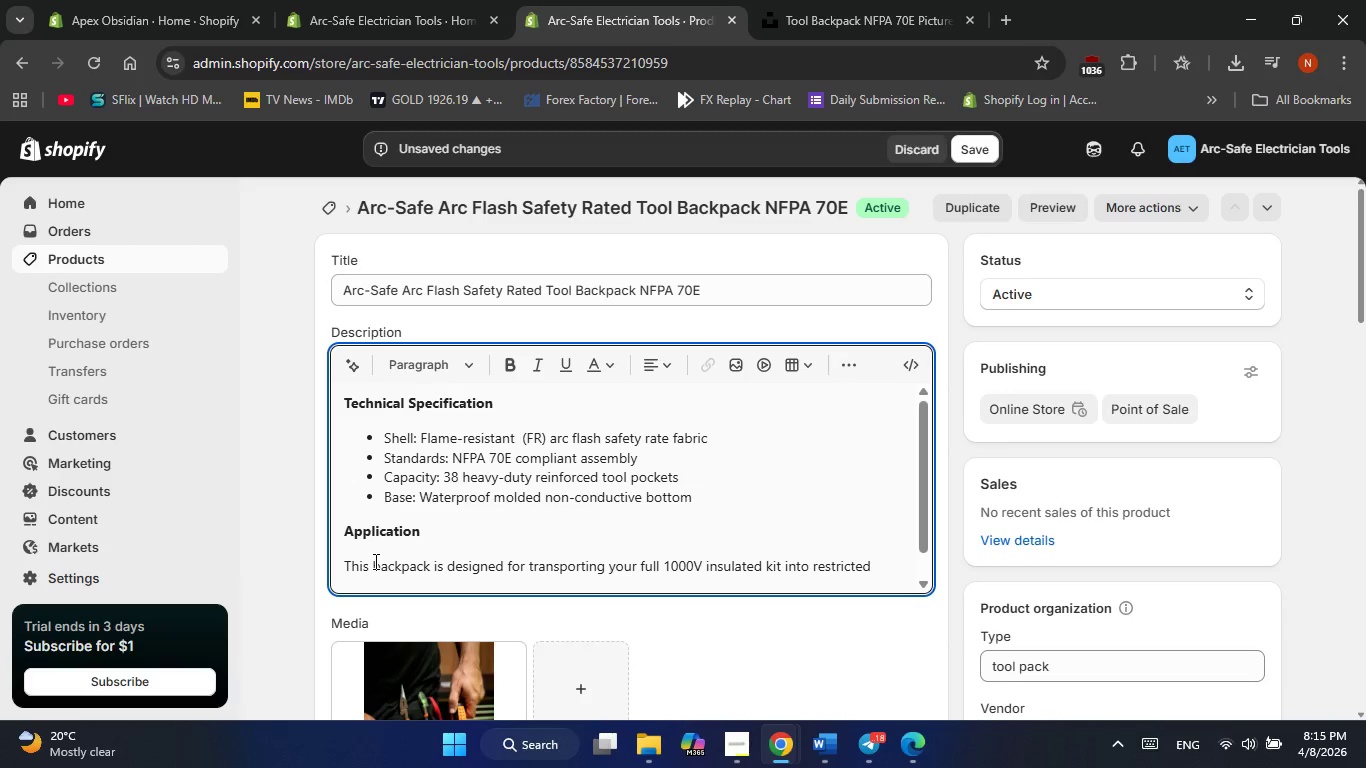 
wait(41.33)
 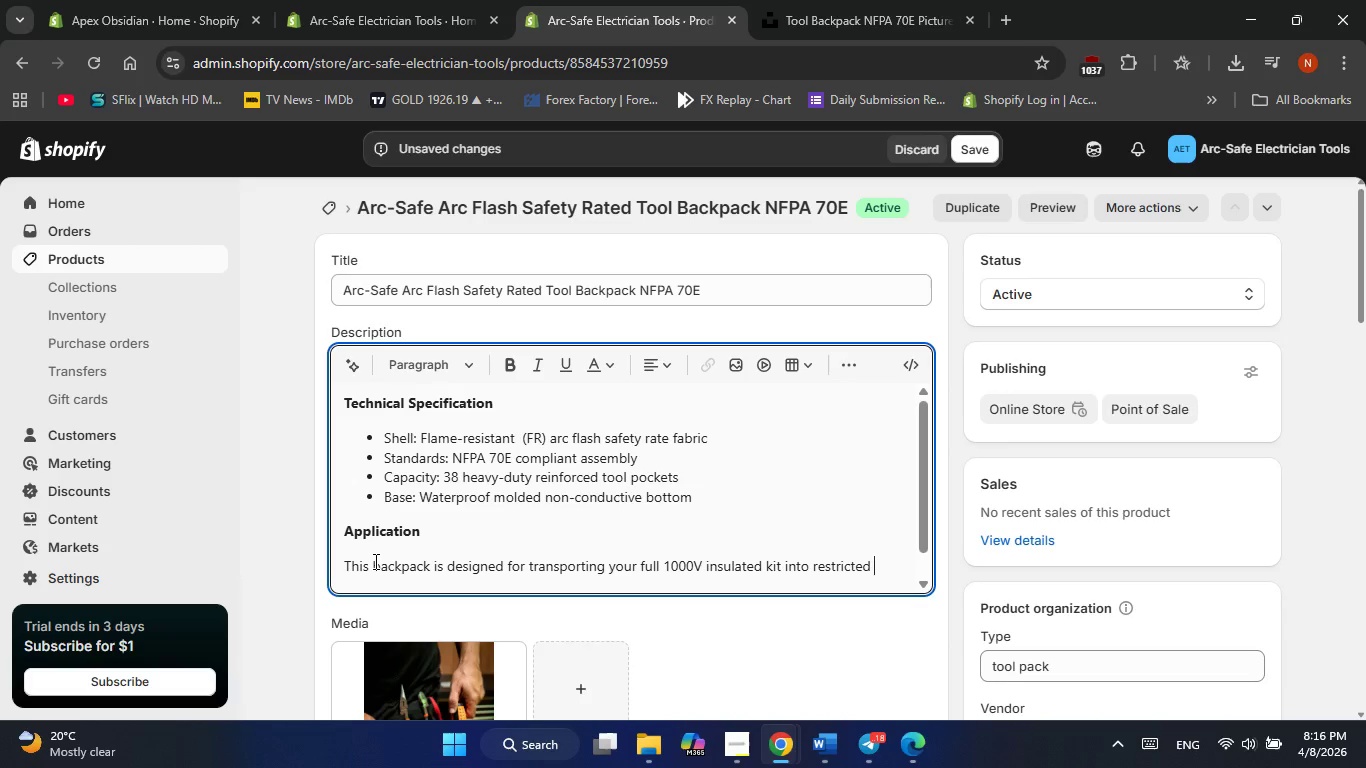 
type(approach boundaries )
 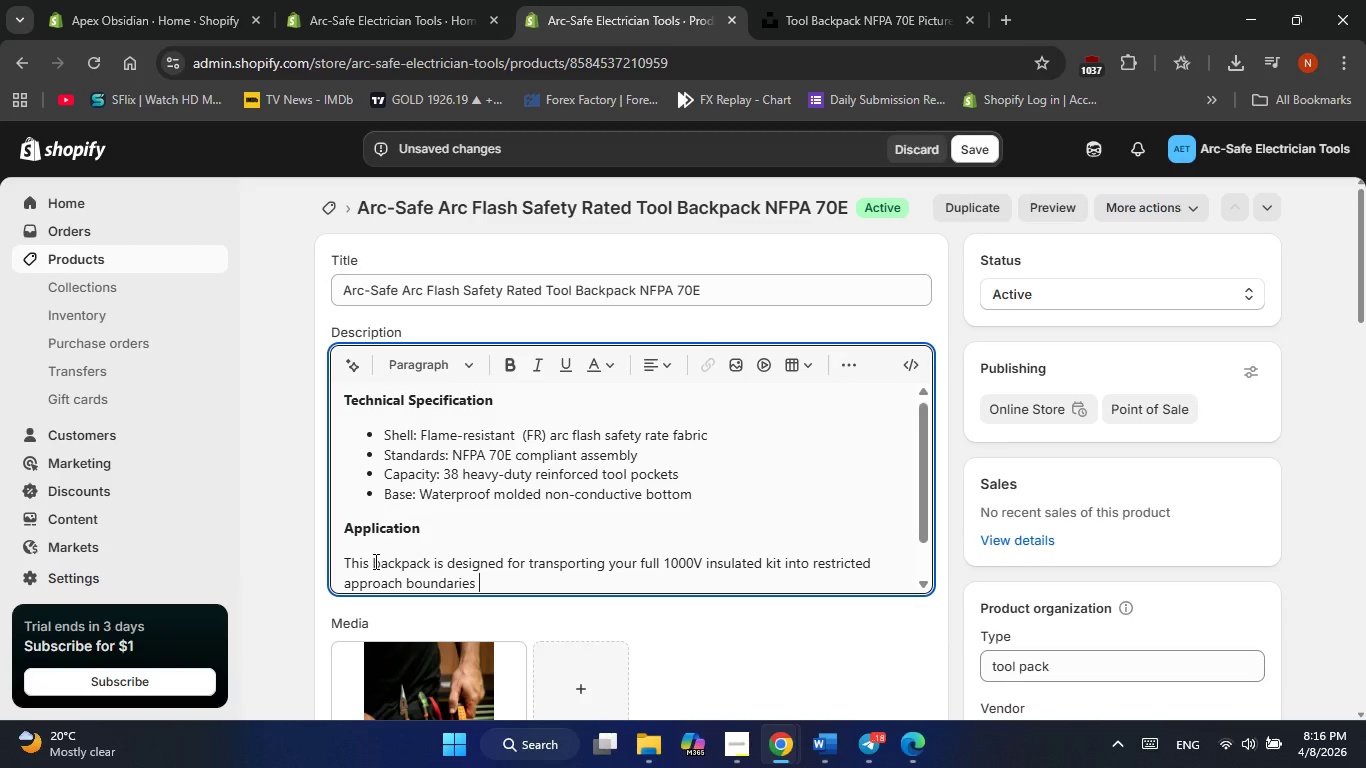 
key(Backspace)
type(. It )
 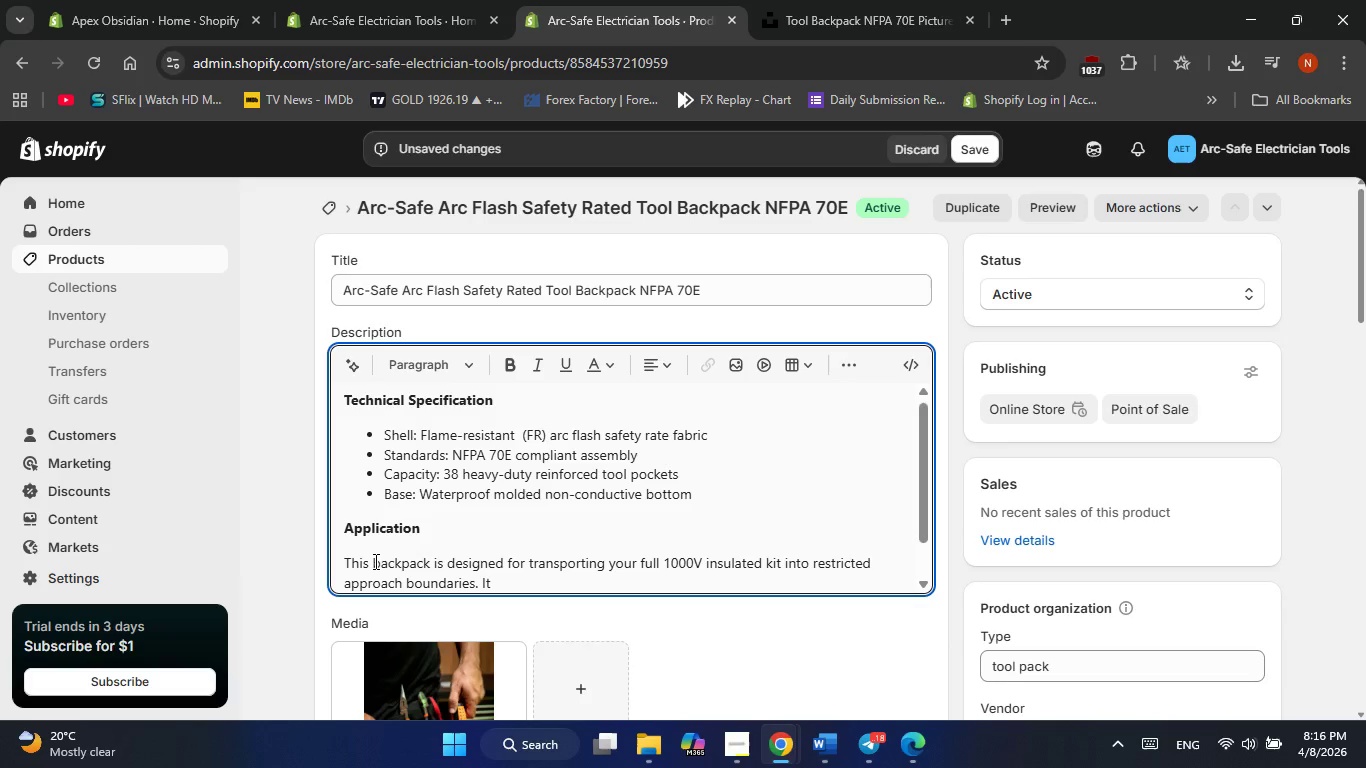 
type(provides )
 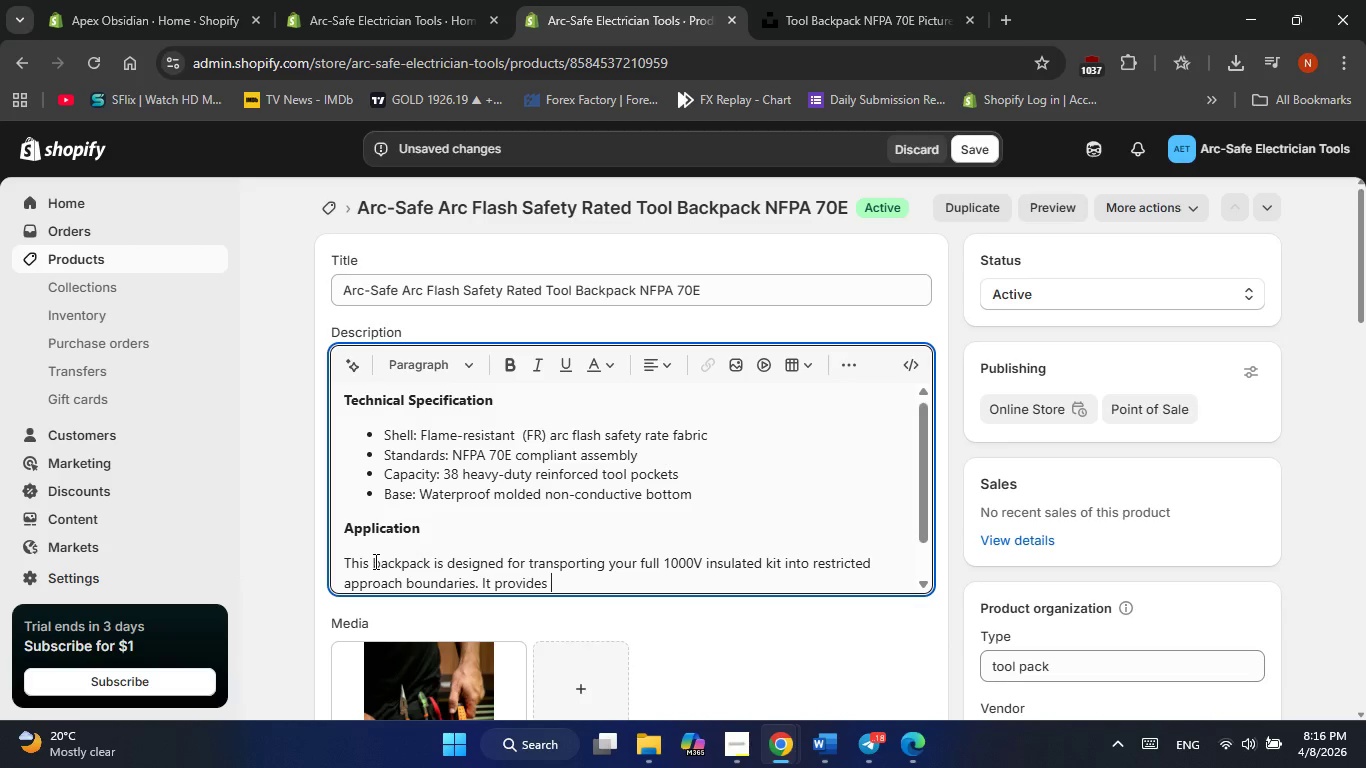 
type(an extra layer )
 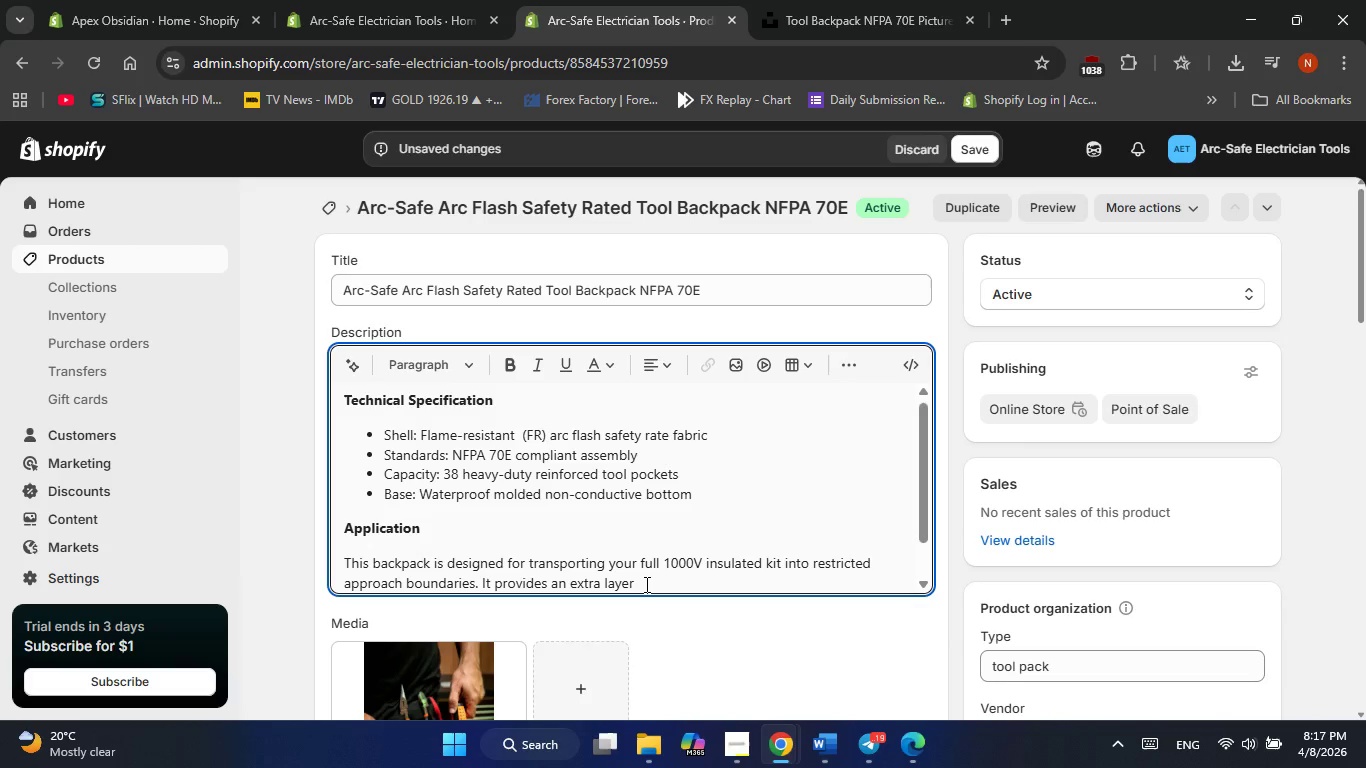 
wait(48.14)
 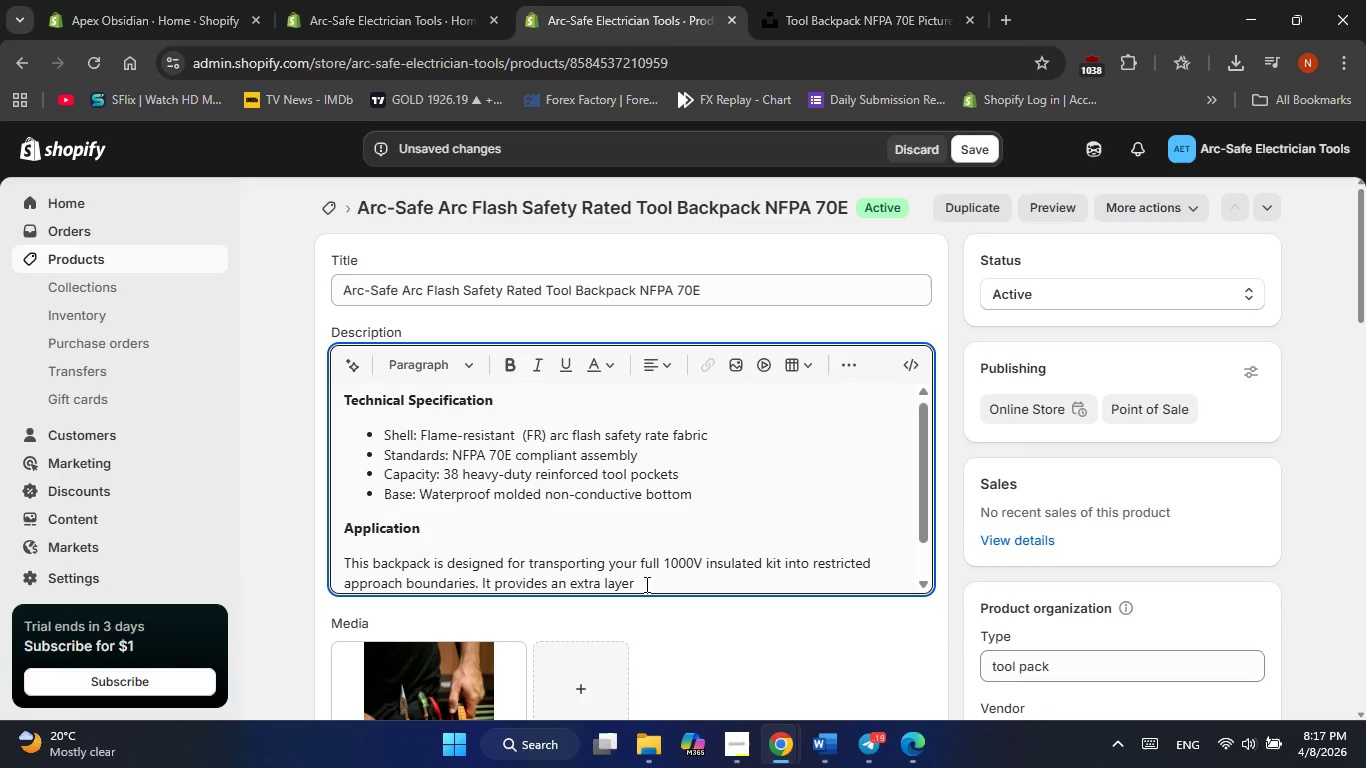 
type(of protection for your tools andyourself )
 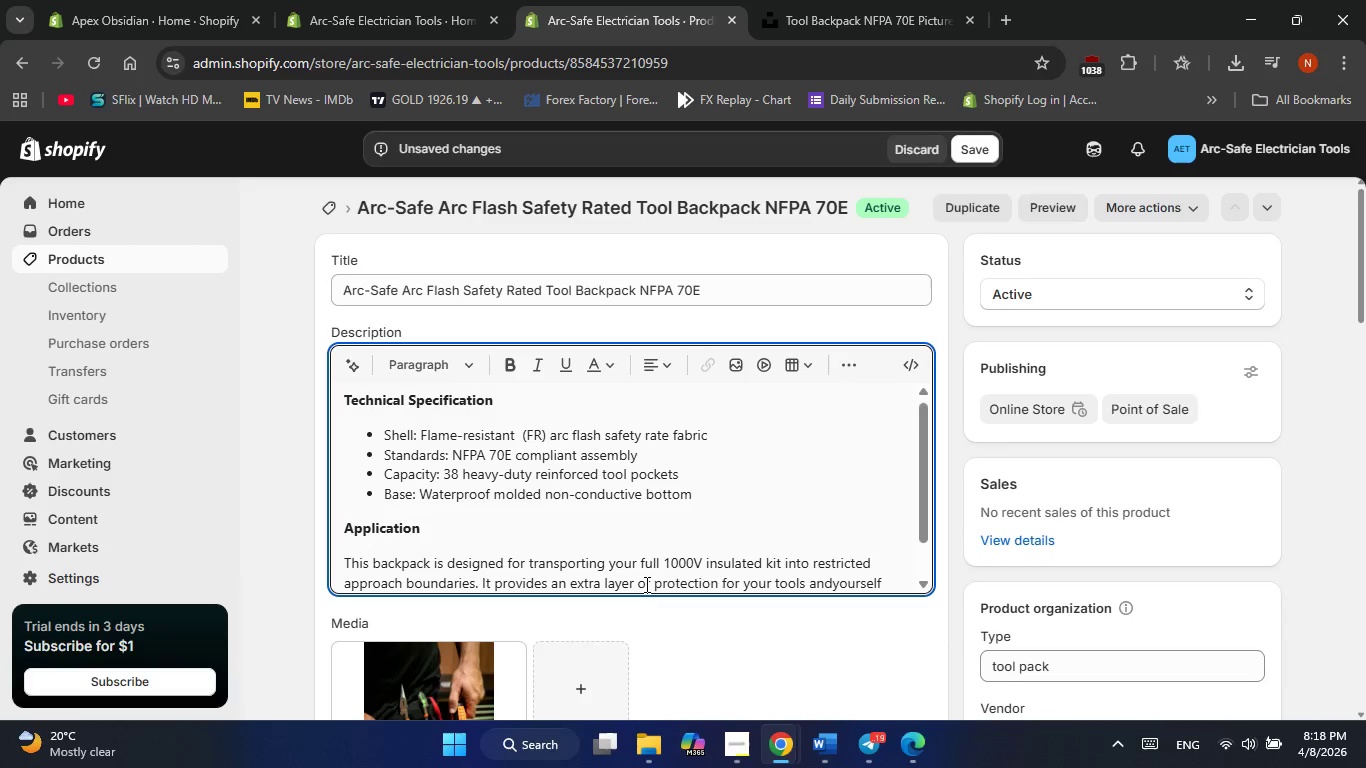 
hold_key(key=ArrowLeft, duration=0.66)
 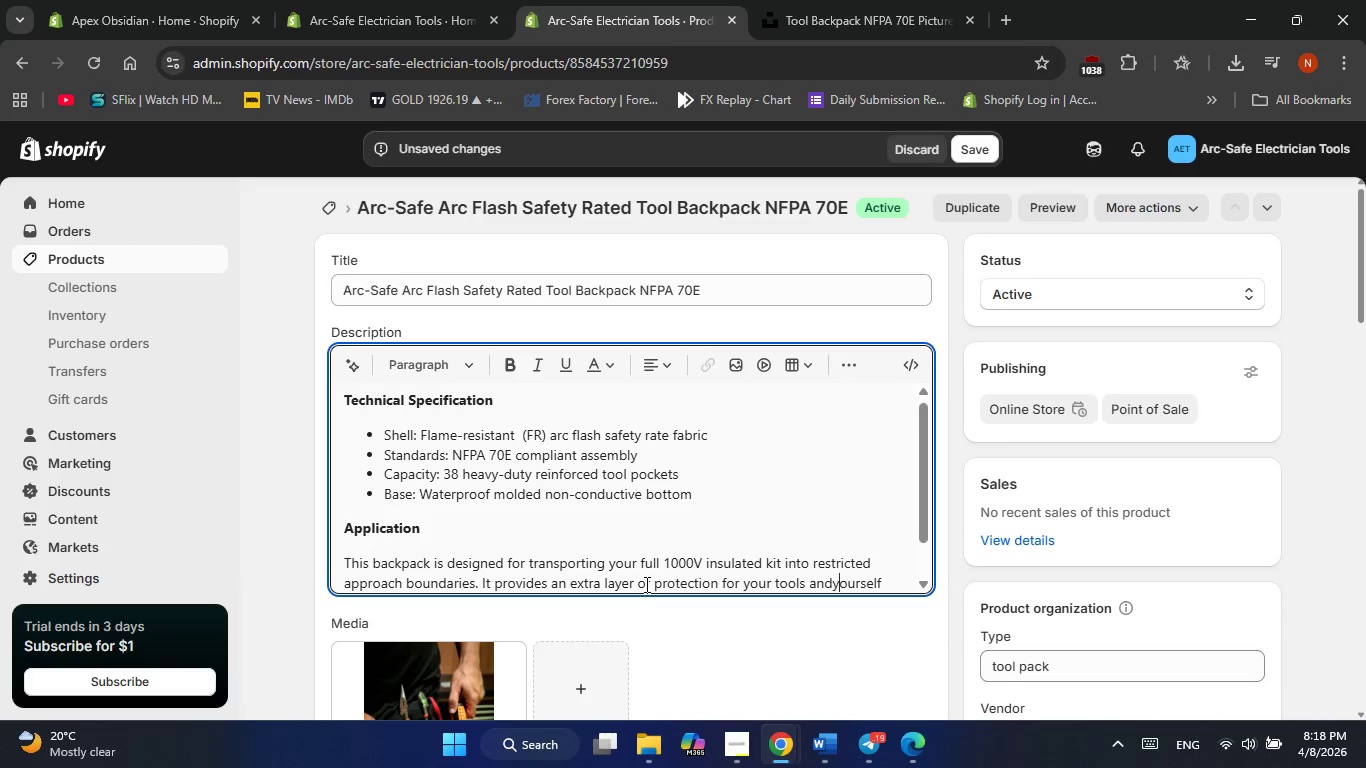 
key(ArrowLeft)
 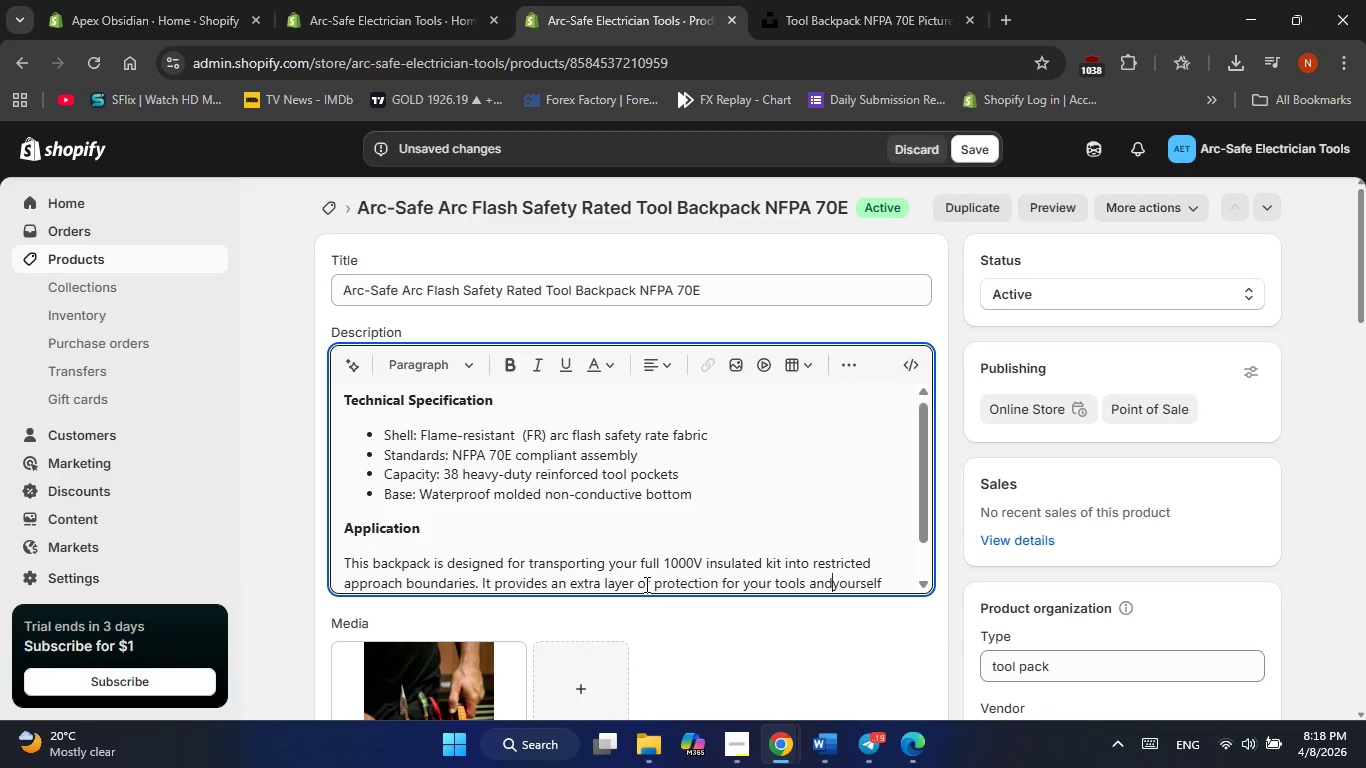 
key(ArrowLeft)
 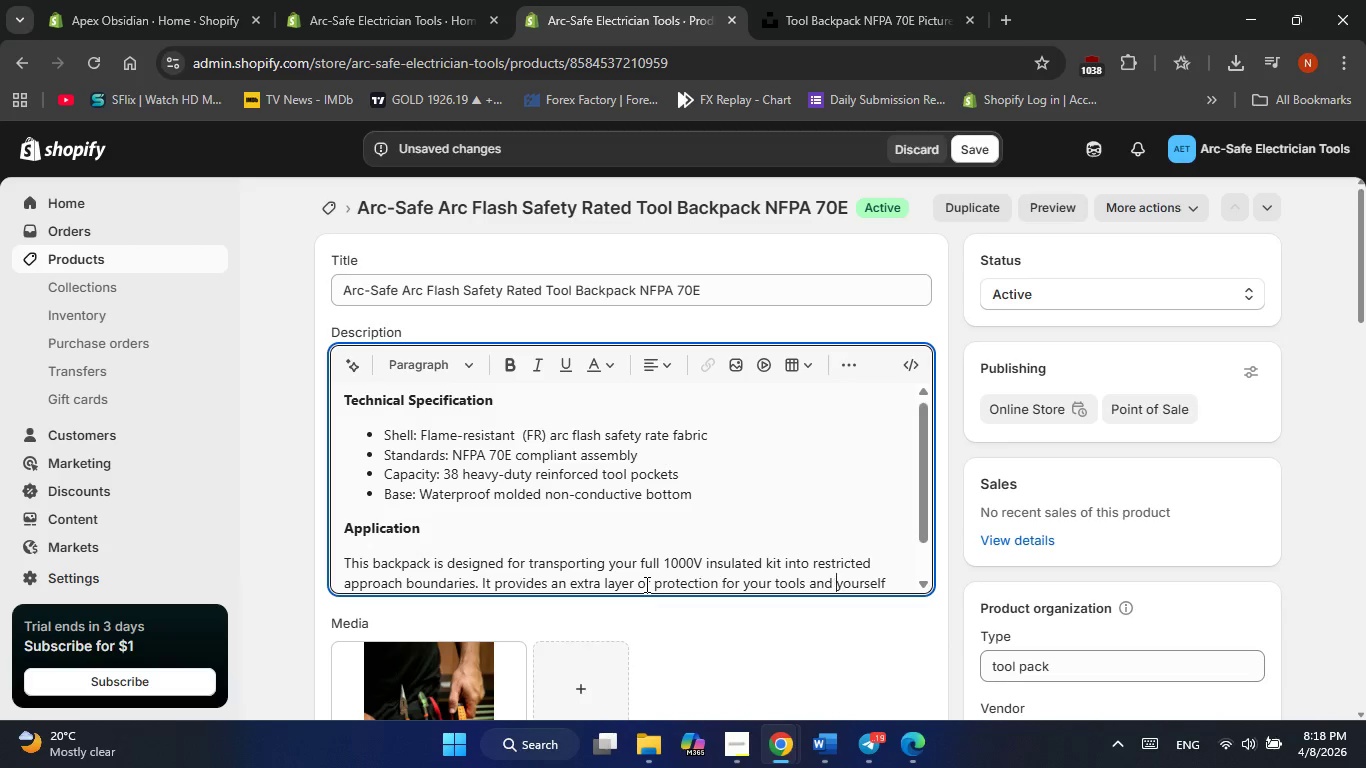 
key(Space)
 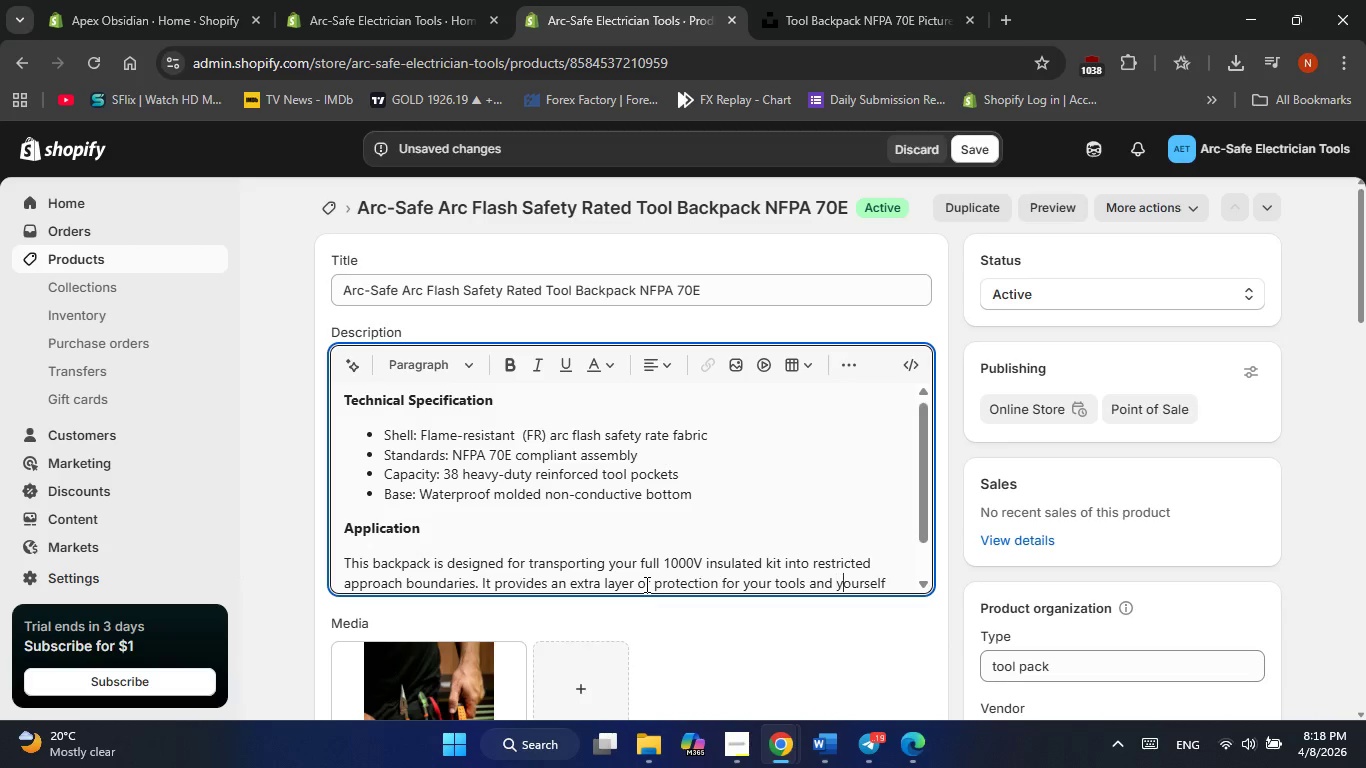 
hold_key(key=ArrowRight, duration=0.94)
 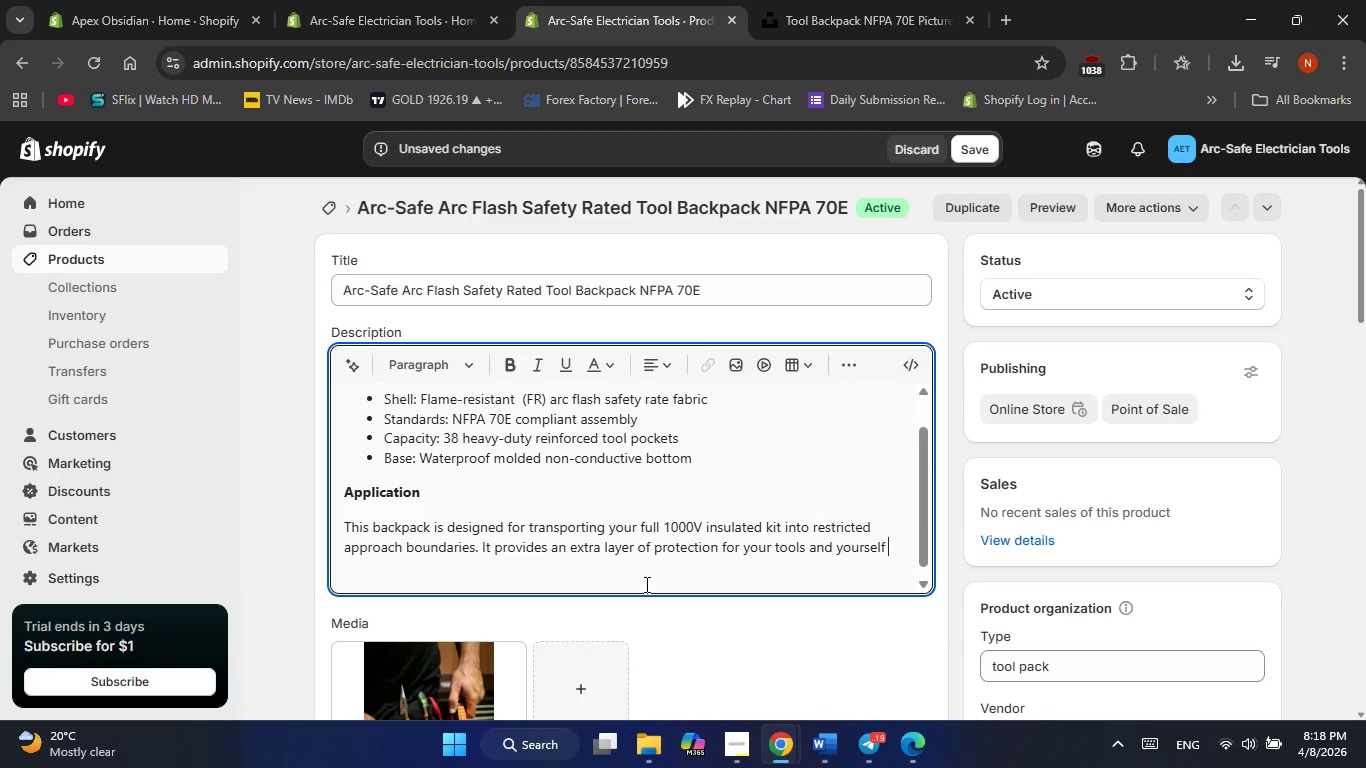 
key(ArrowLeft)
 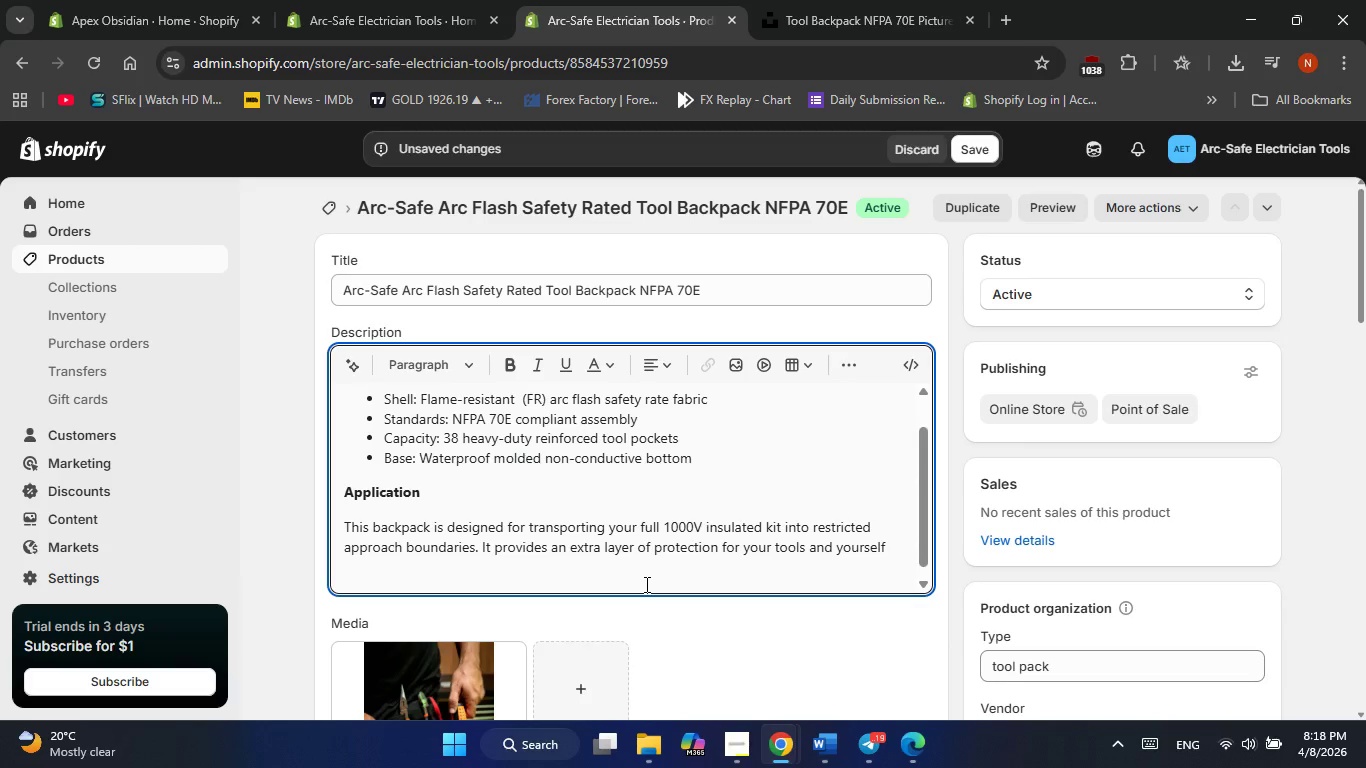 
type(,)
key(Backspace)
key(Backspace)
type(,meeting )
 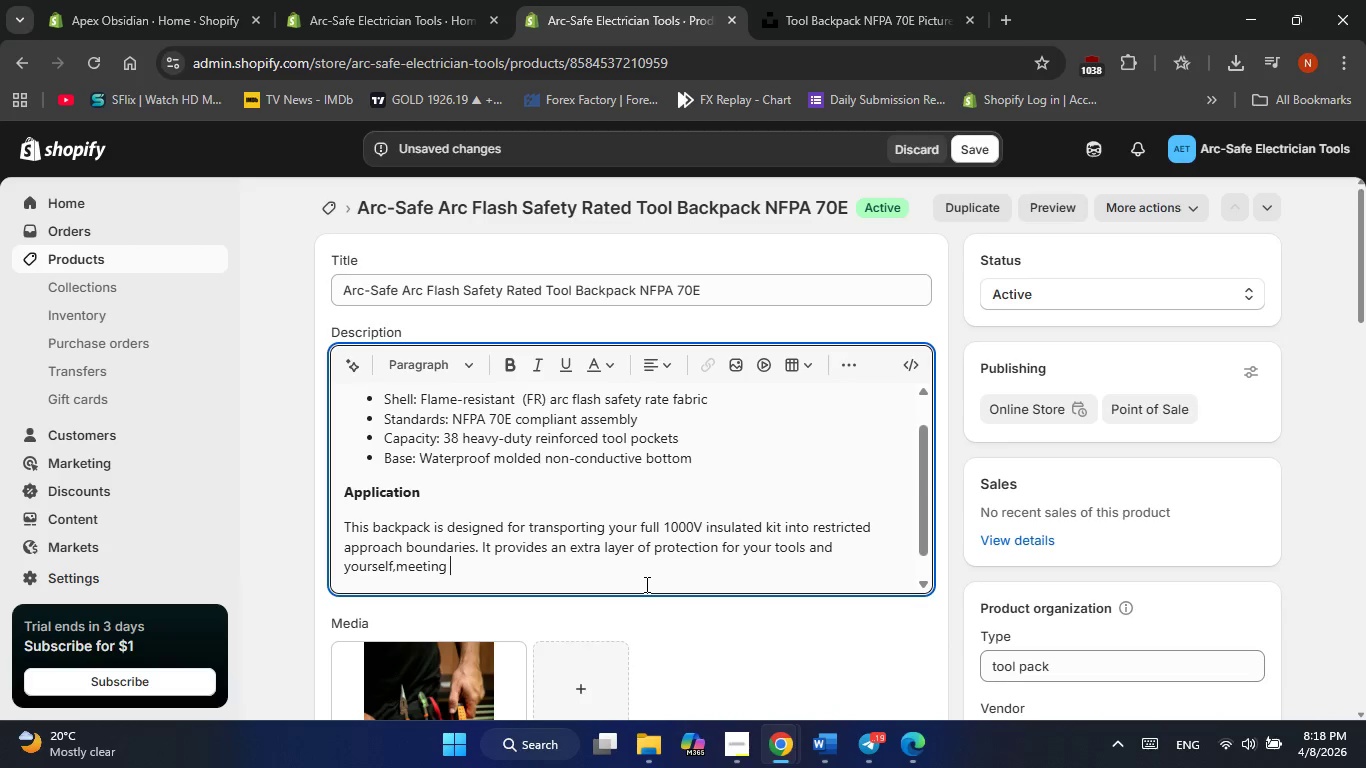 
key(ArrowLeft)
 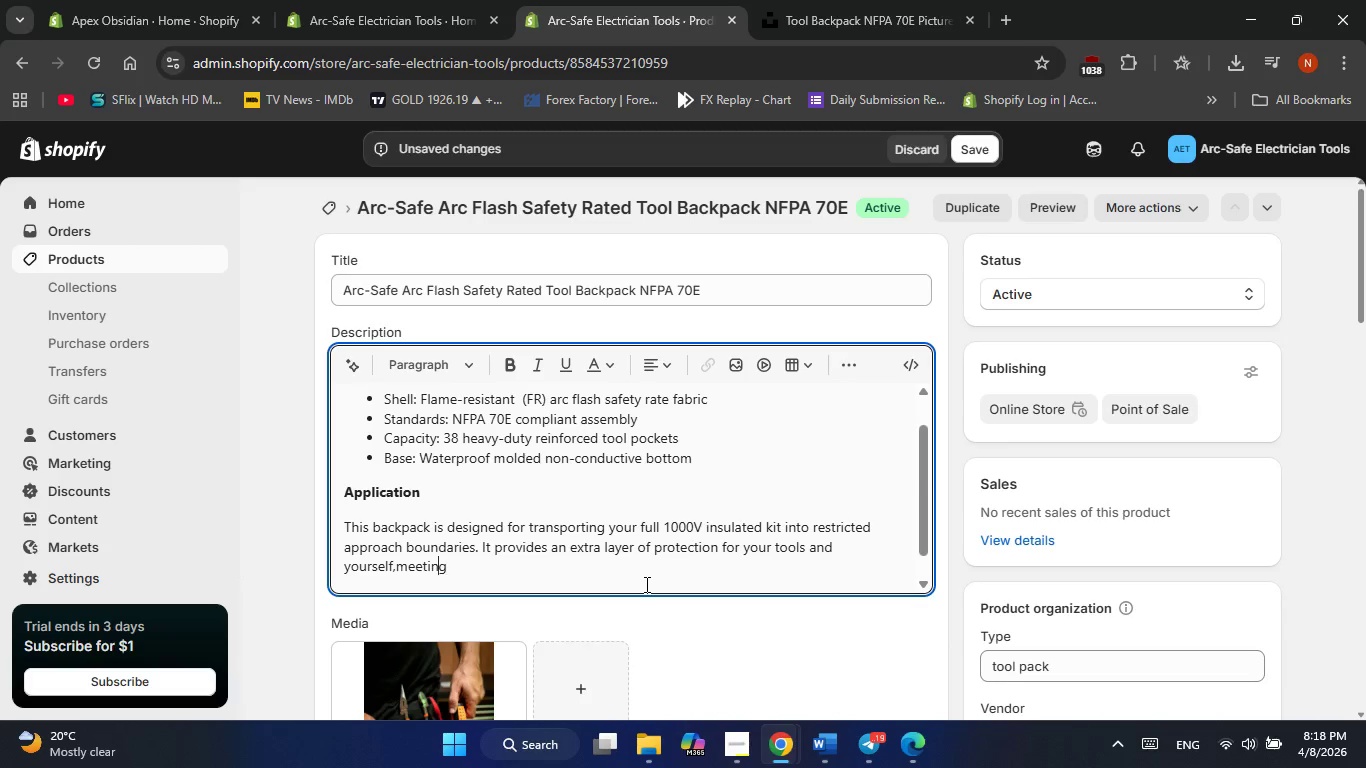 
key(ArrowLeft)
 